 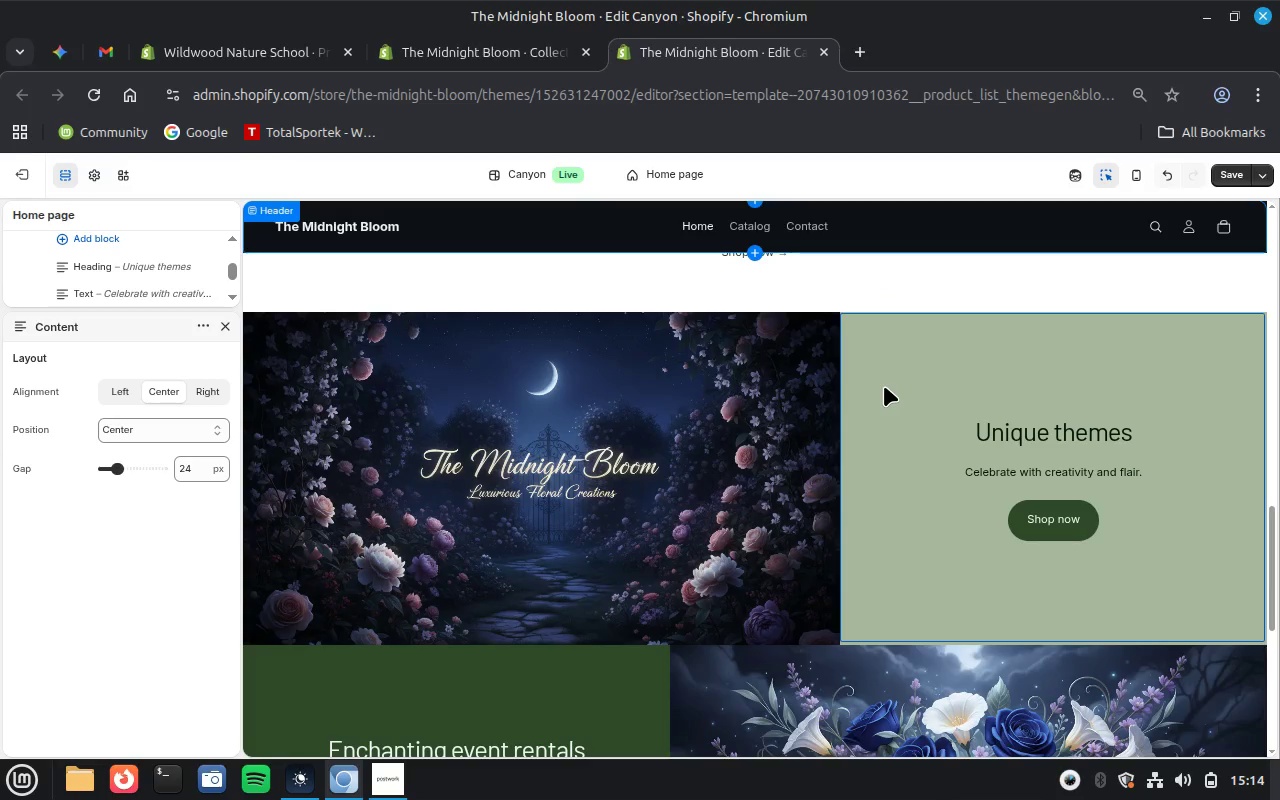 
left_click([884, 386])
 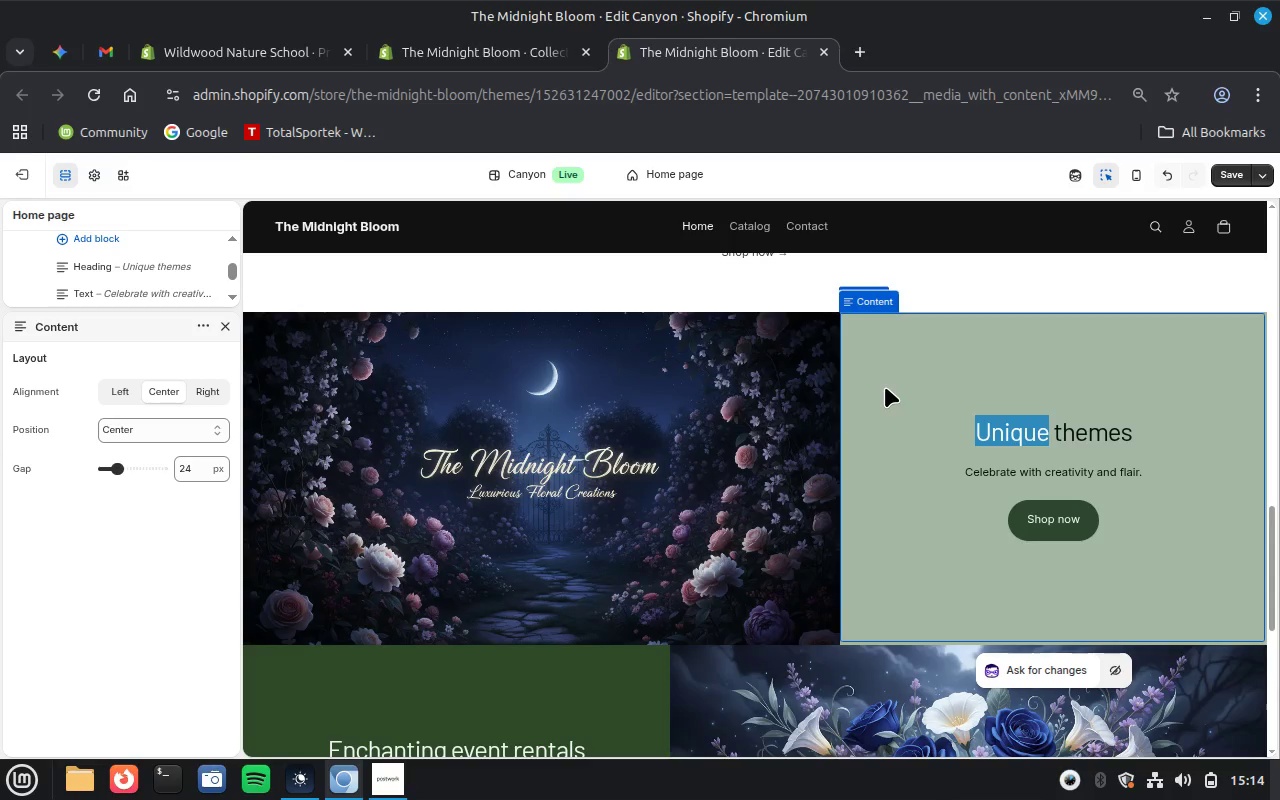 
wait(19.7)
 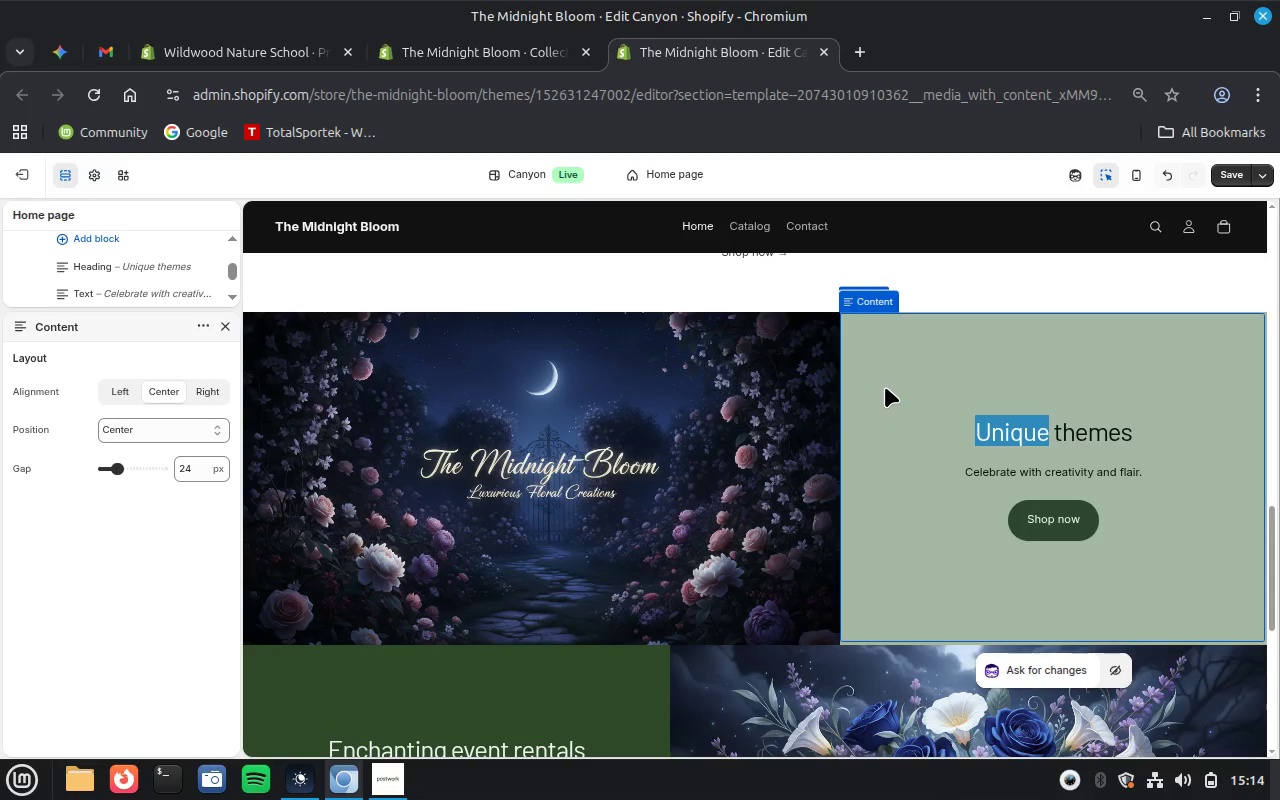 
left_click([943, 543])
 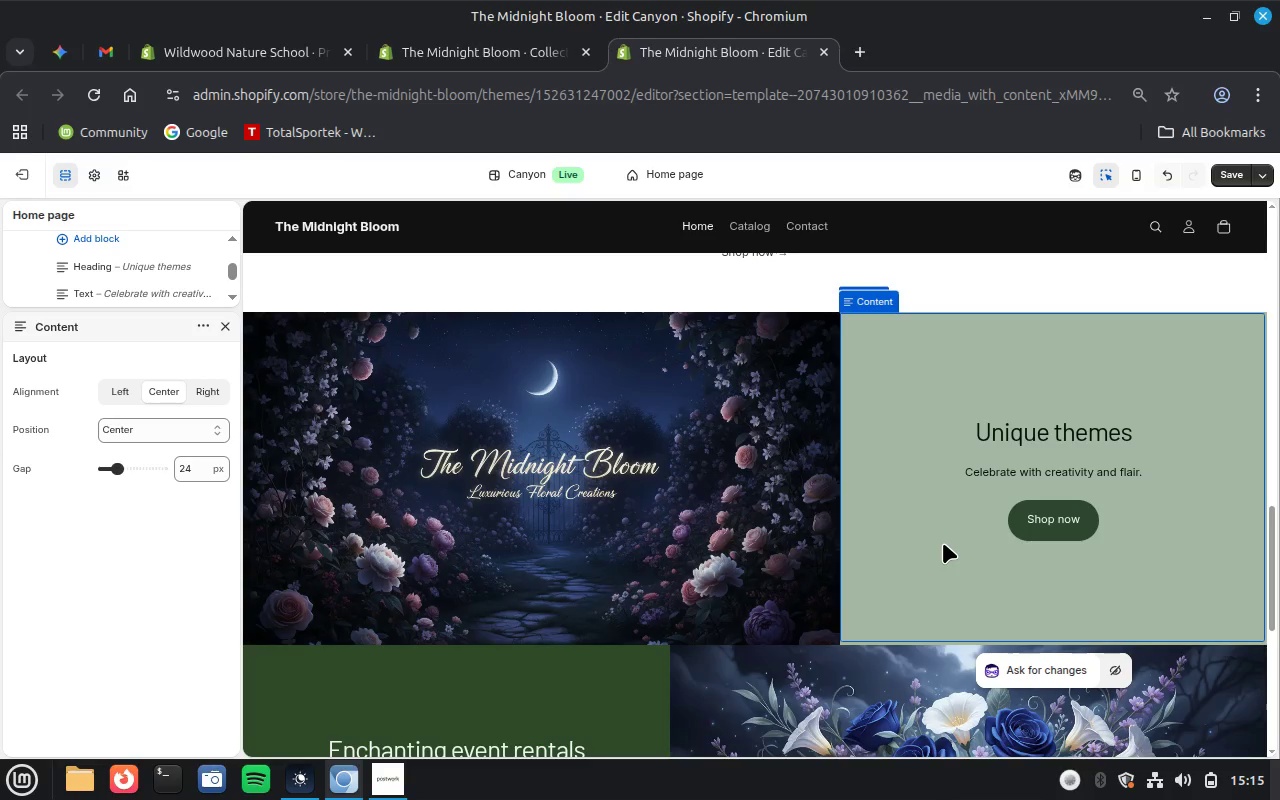 
wait(21.86)
 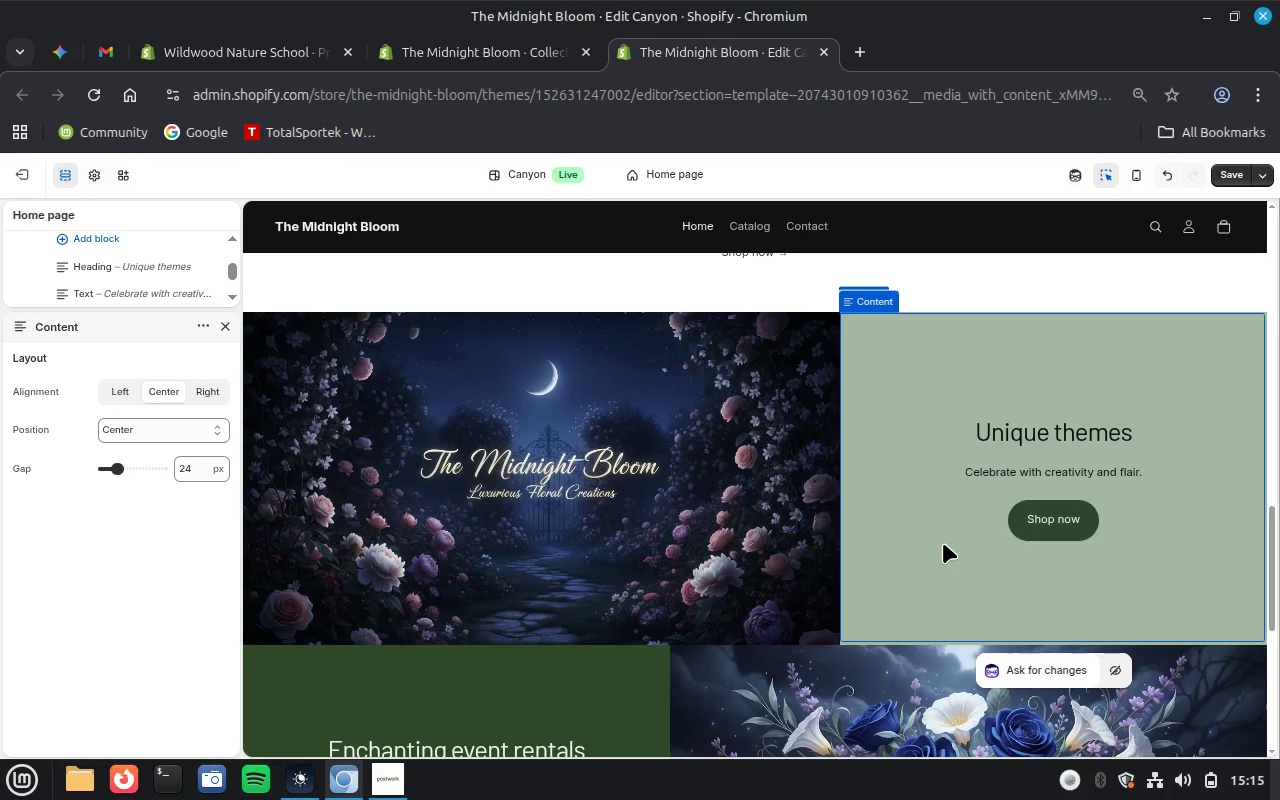 
left_click([932, 524])
 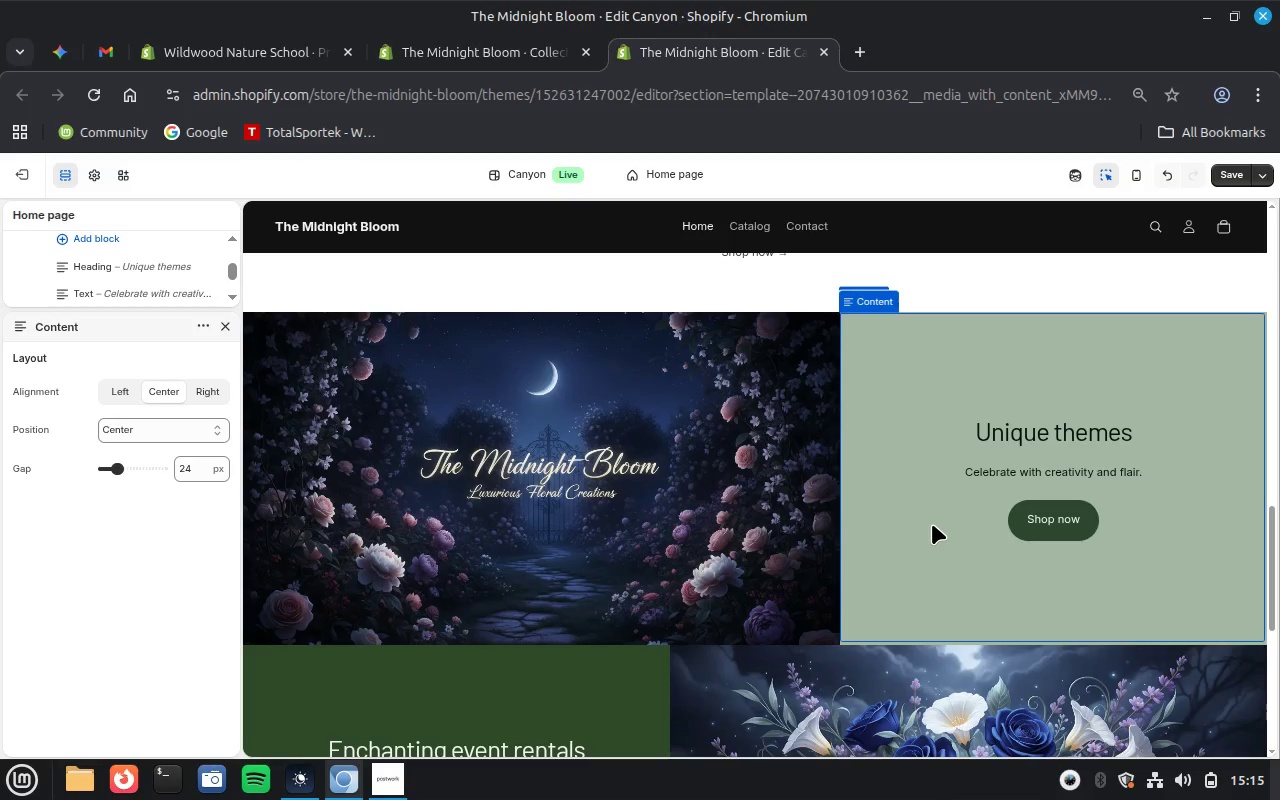 
left_click([932, 524])
 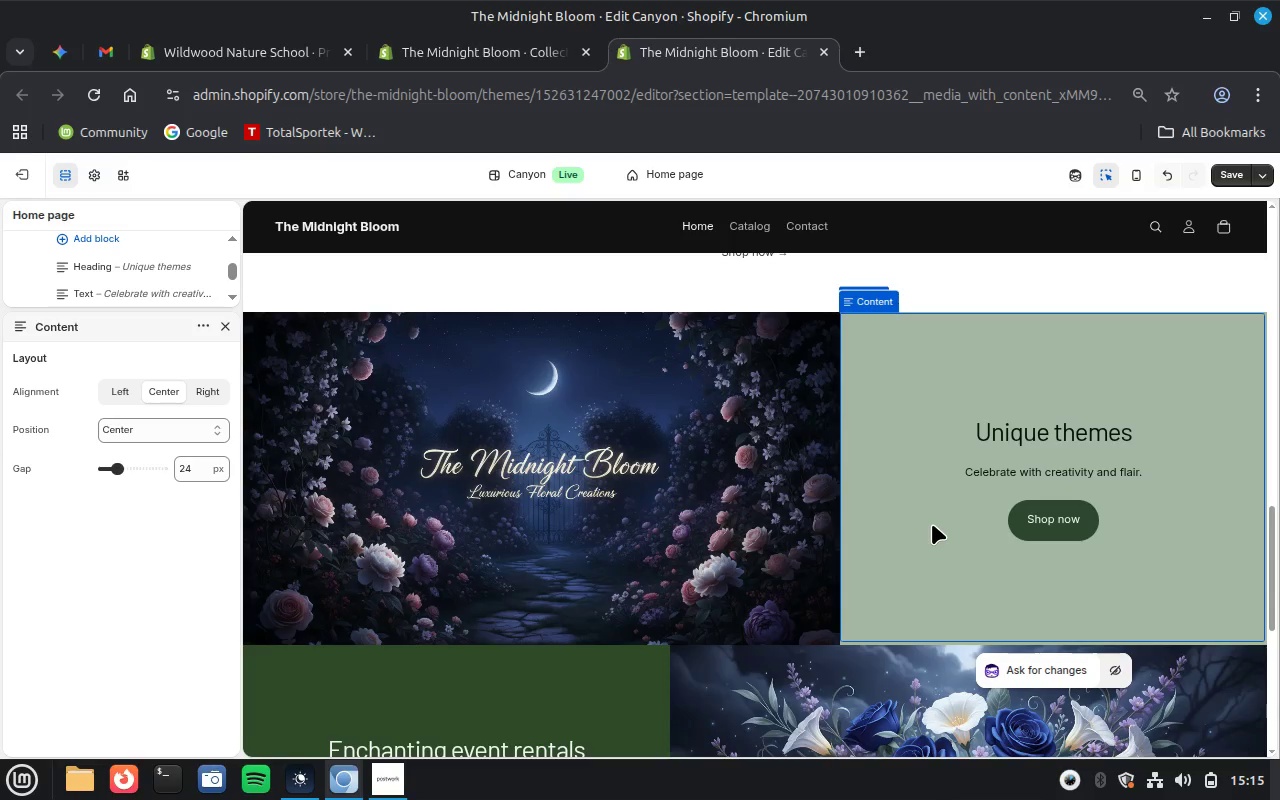 
left_click([932, 524])
 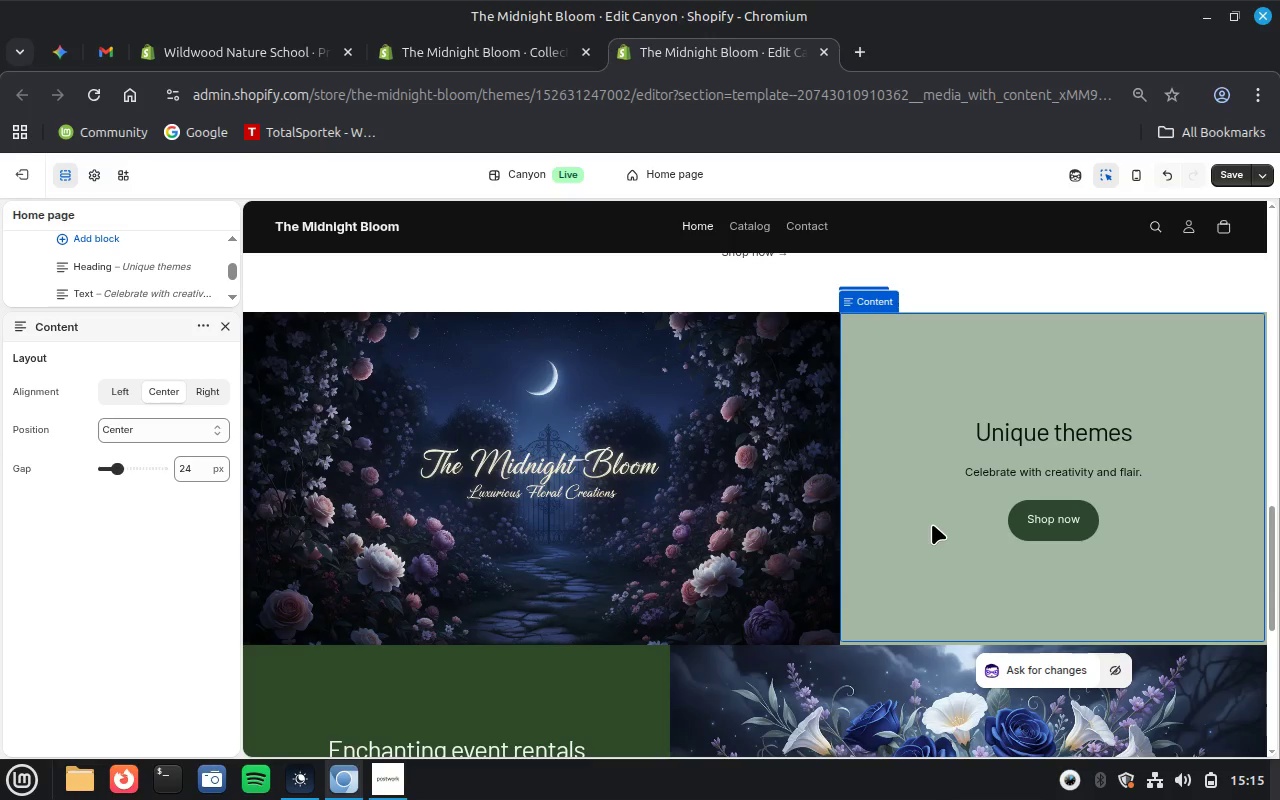 
wait(9.15)
 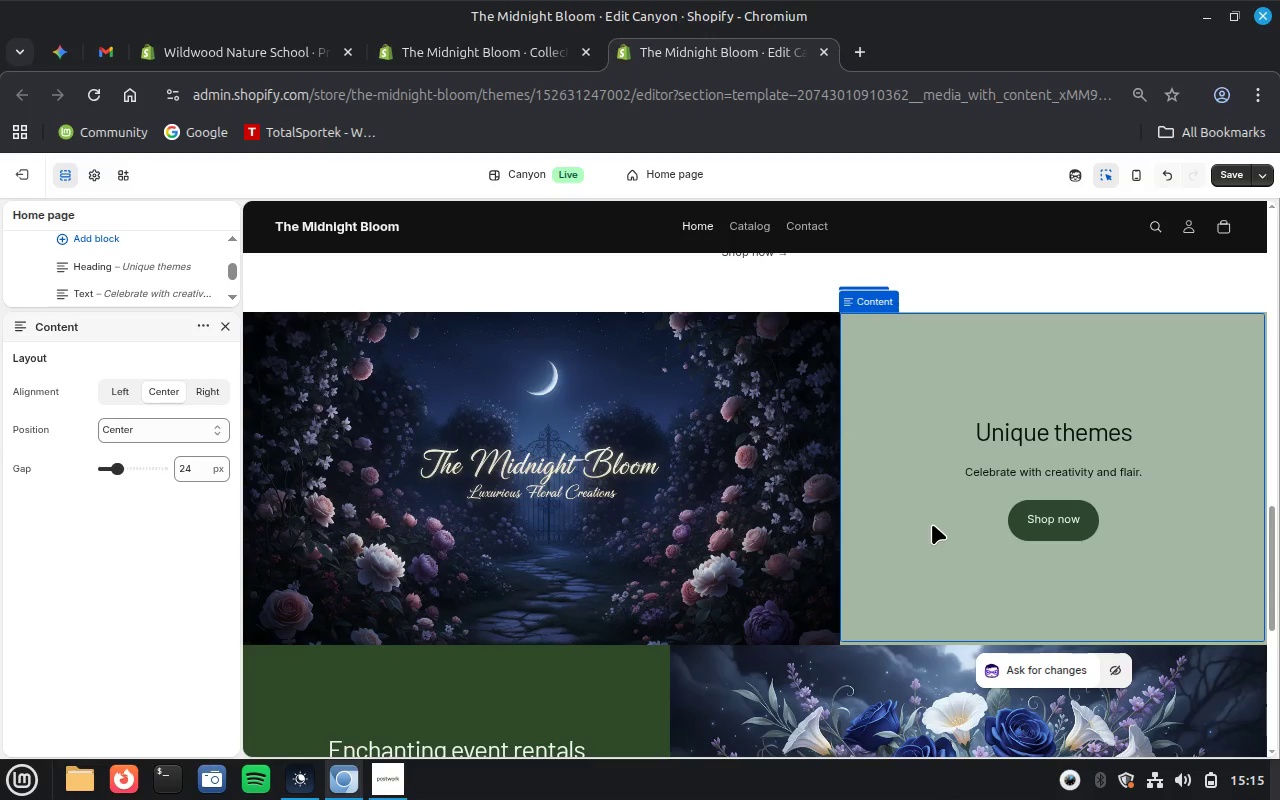 
left_click([877, 307])
 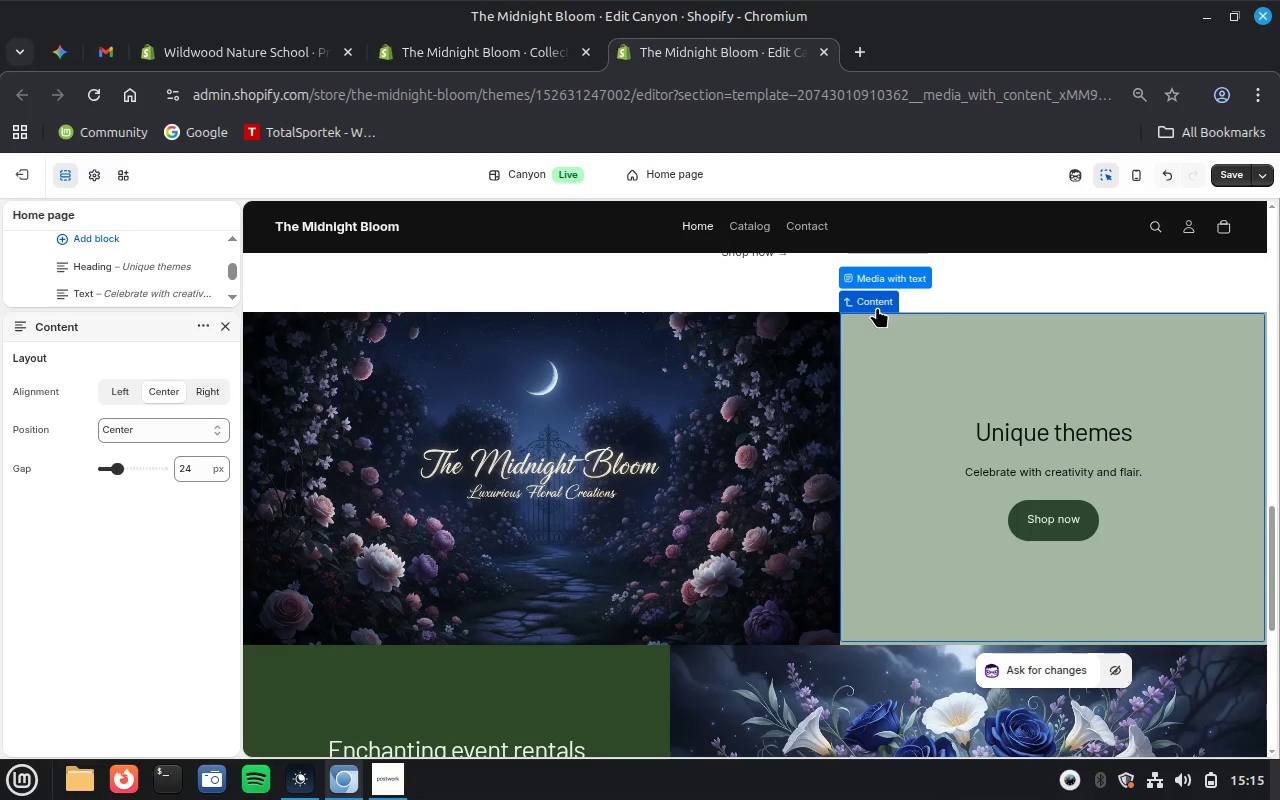 
wait(8.15)
 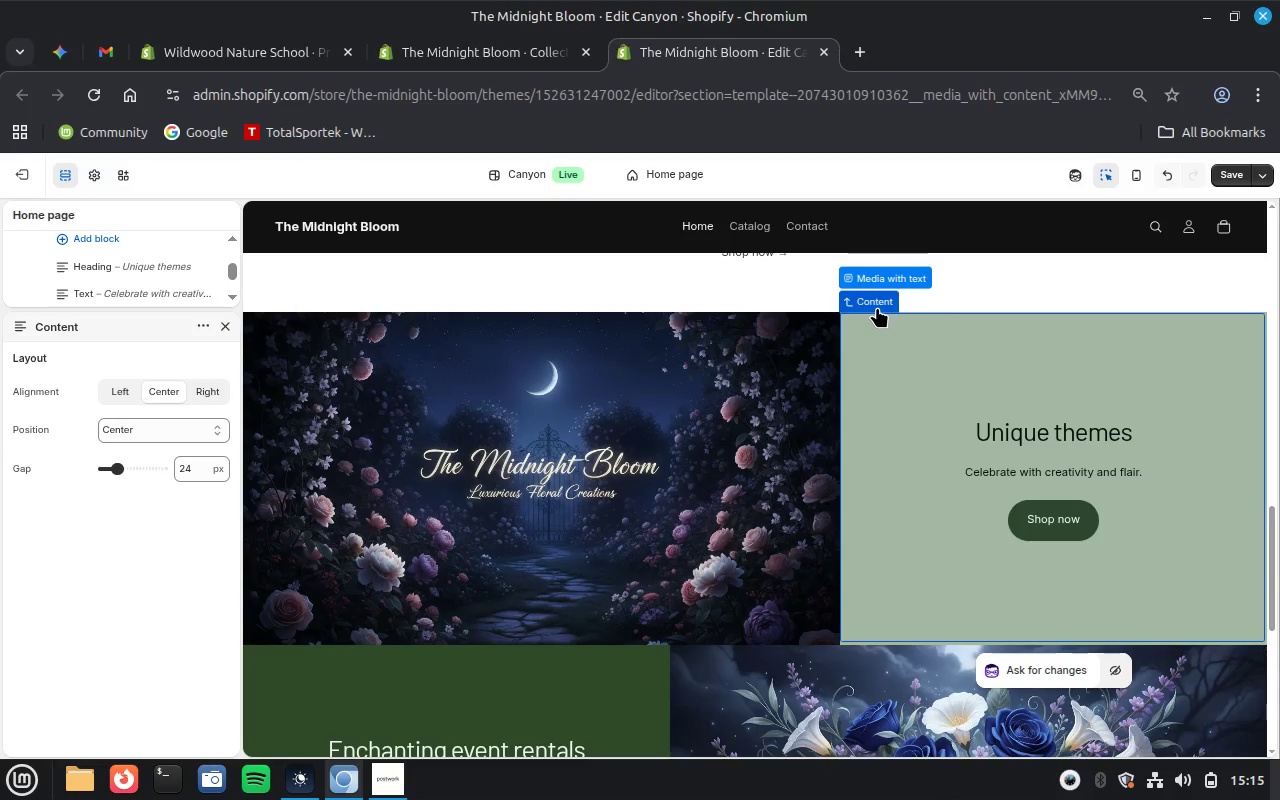 
left_click([146, 508])
 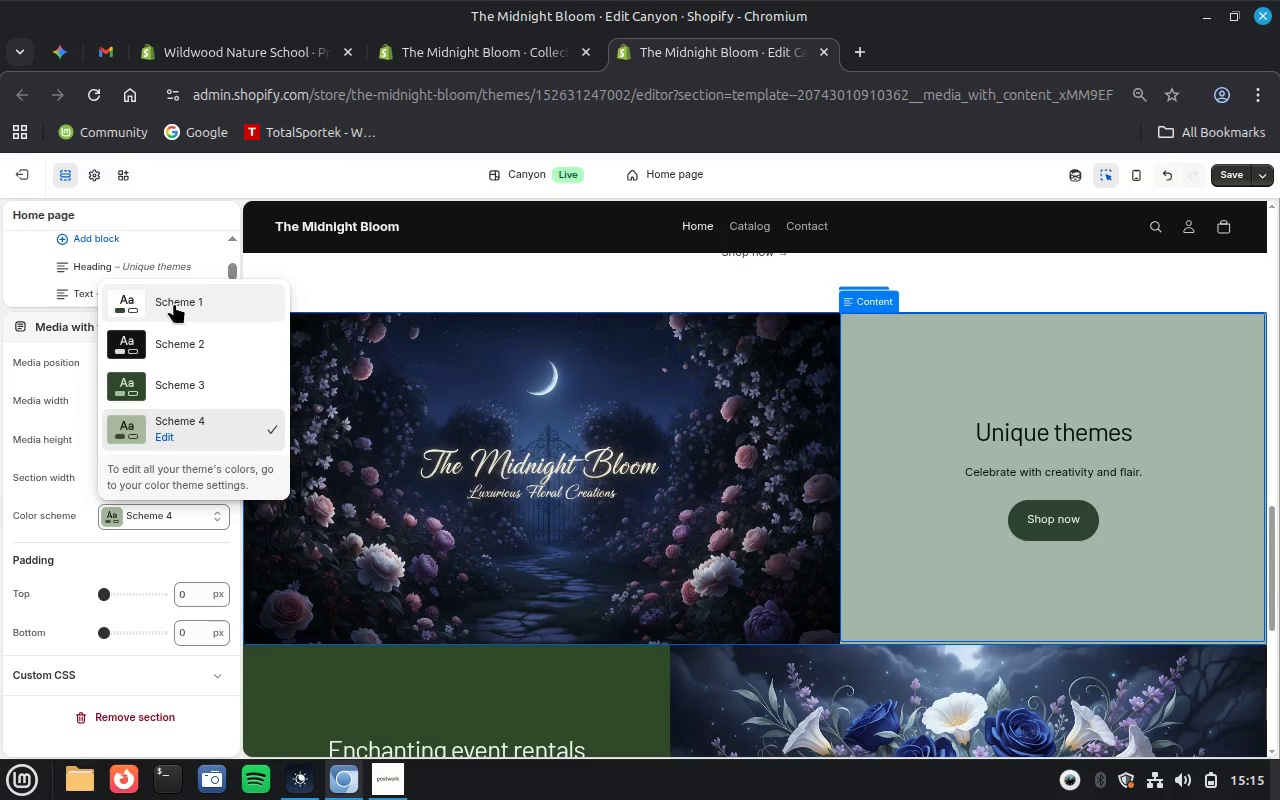 
wait(6.25)
 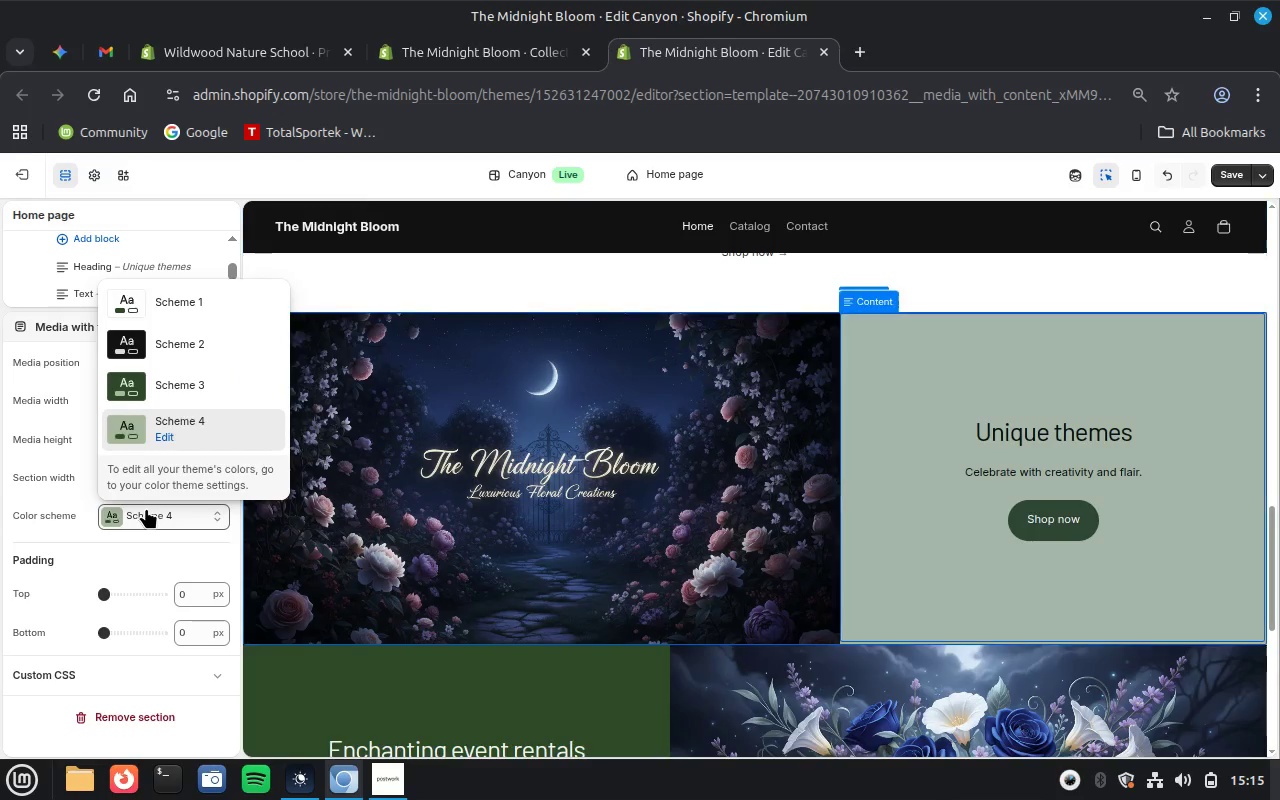 
left_click([175, 338])
 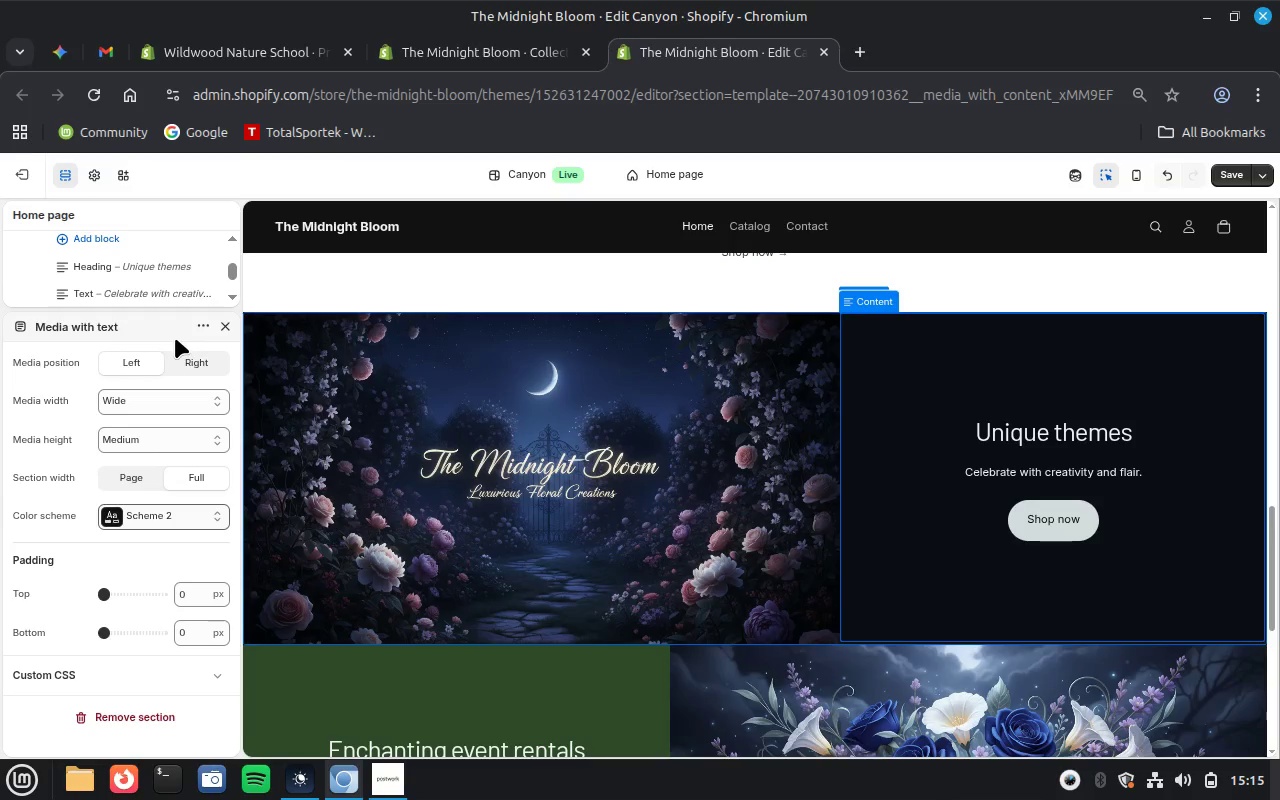 
wait(6.07)
 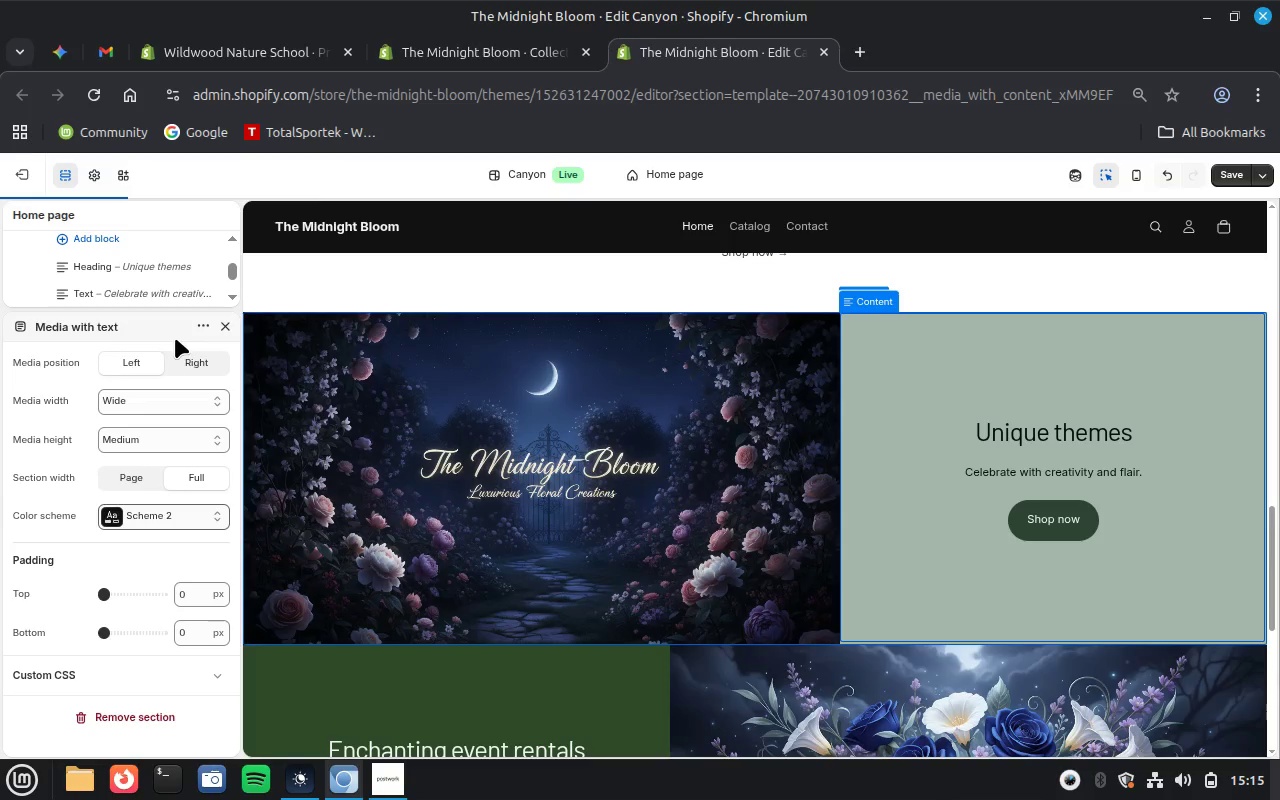 
scroll: coordinate [386, 542], scroll_direction: down, amount: 13.0
 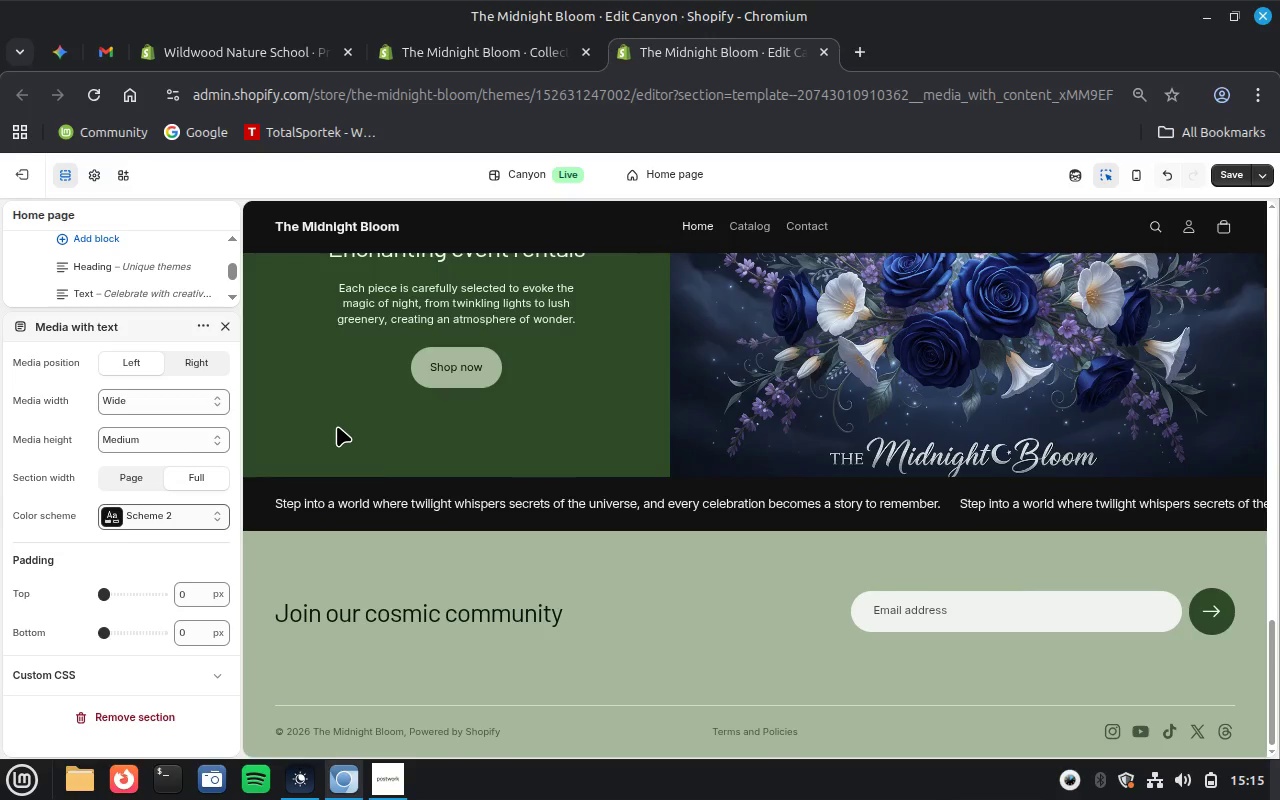 
left_click([337, 426])
 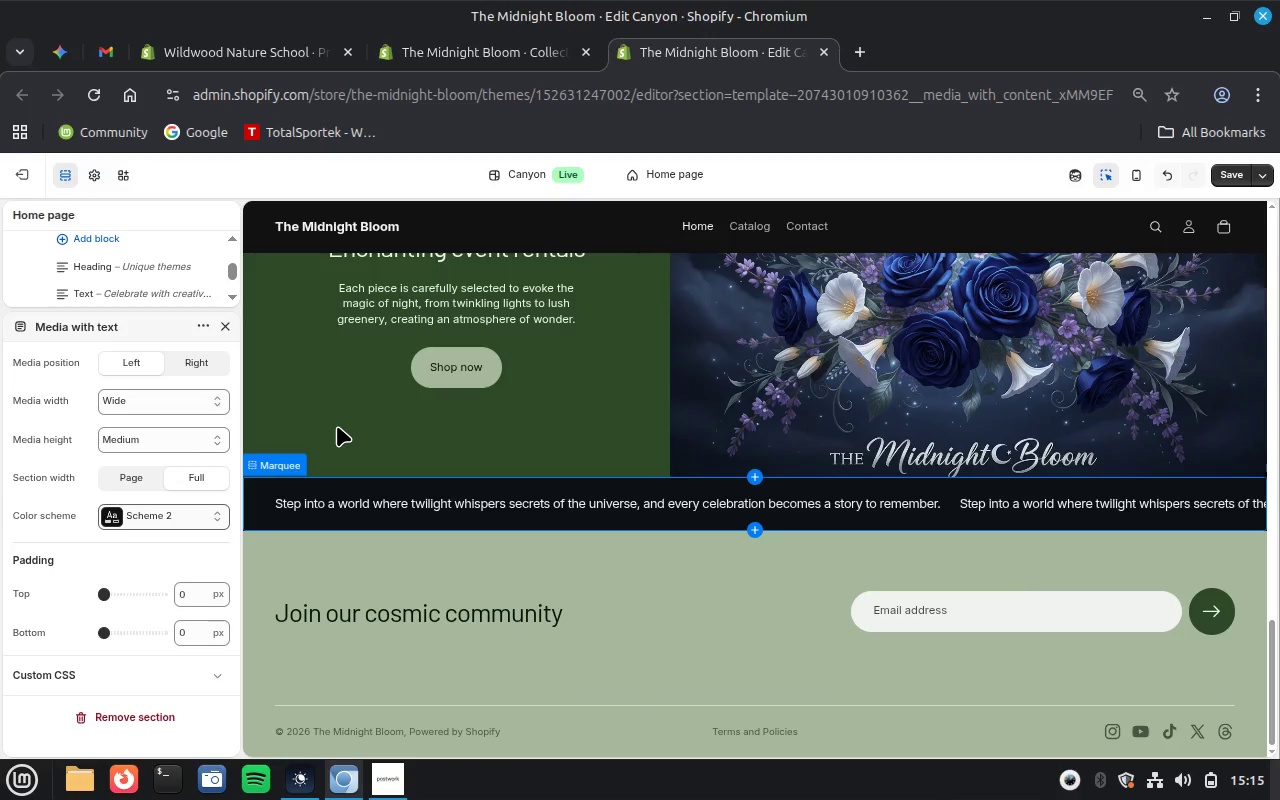 
left_click([337, 426])
 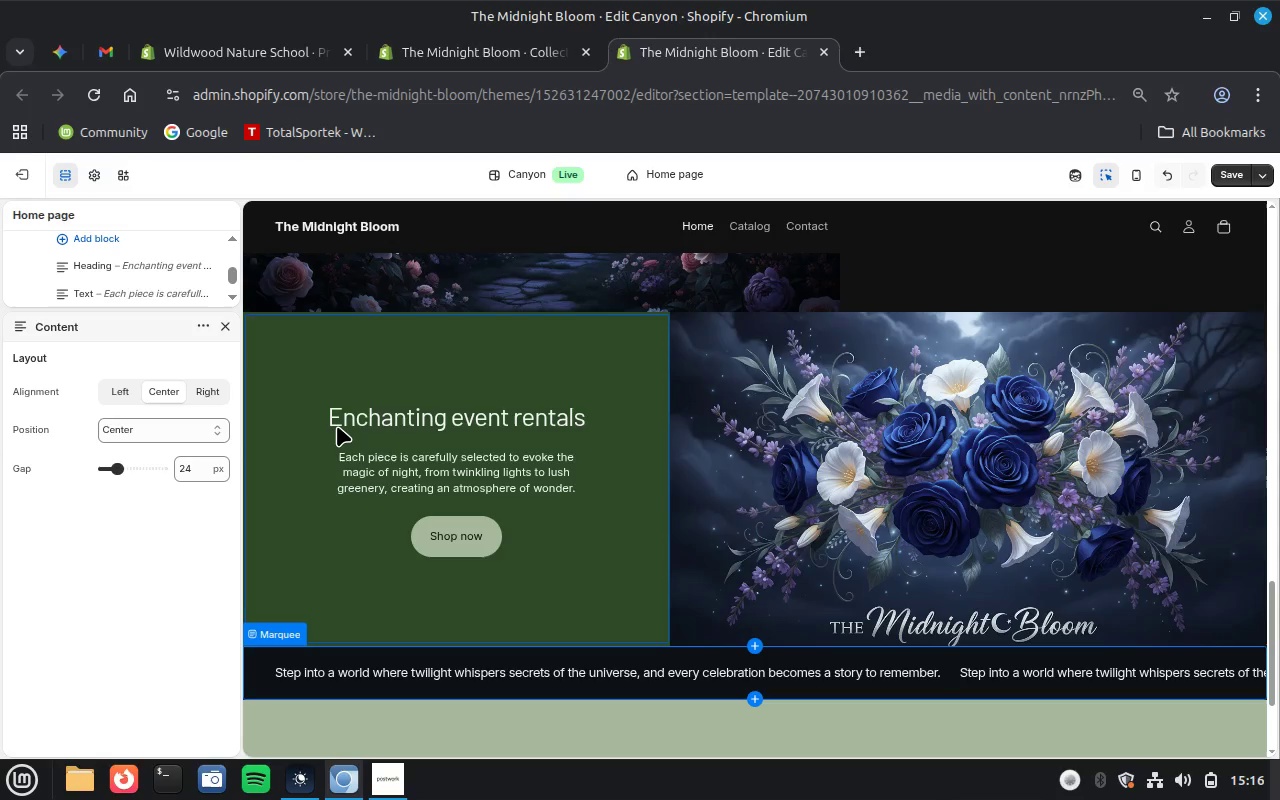 
wait(10.81)
 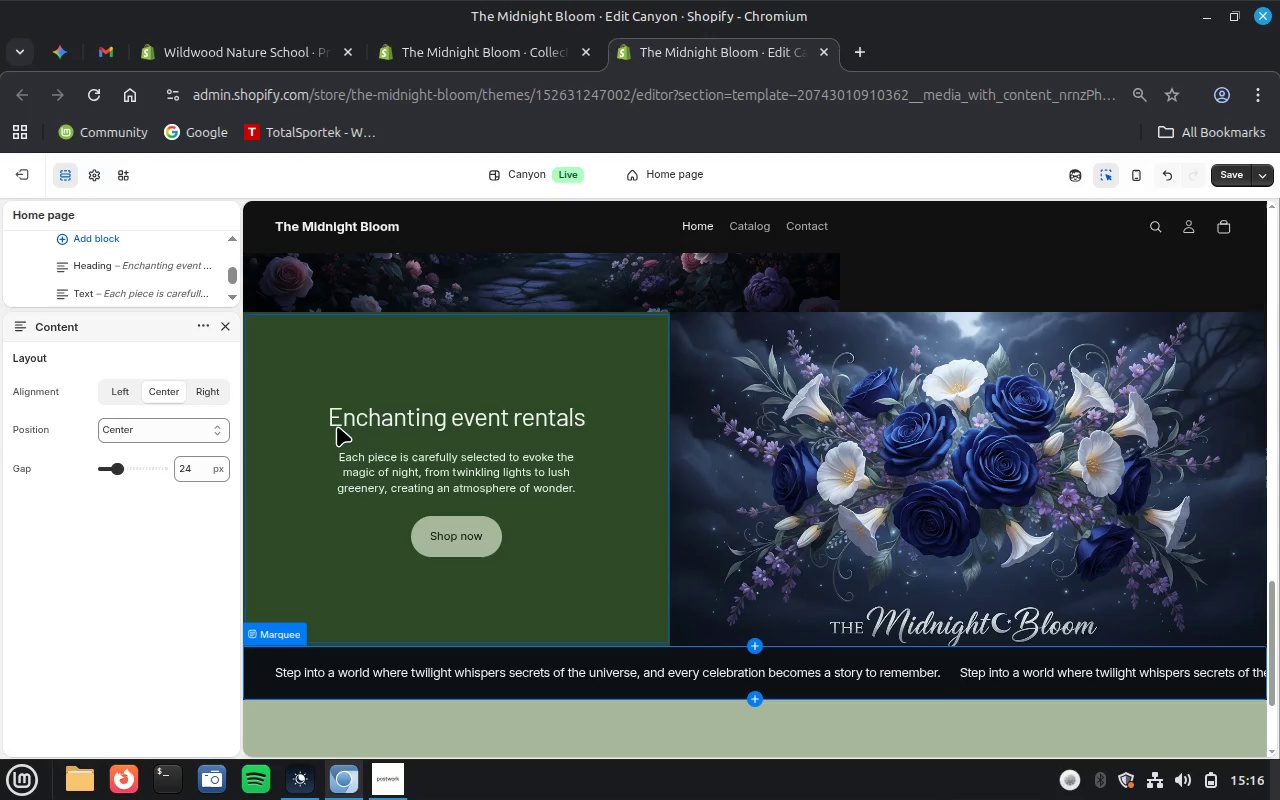 
left_click([295, 483])
 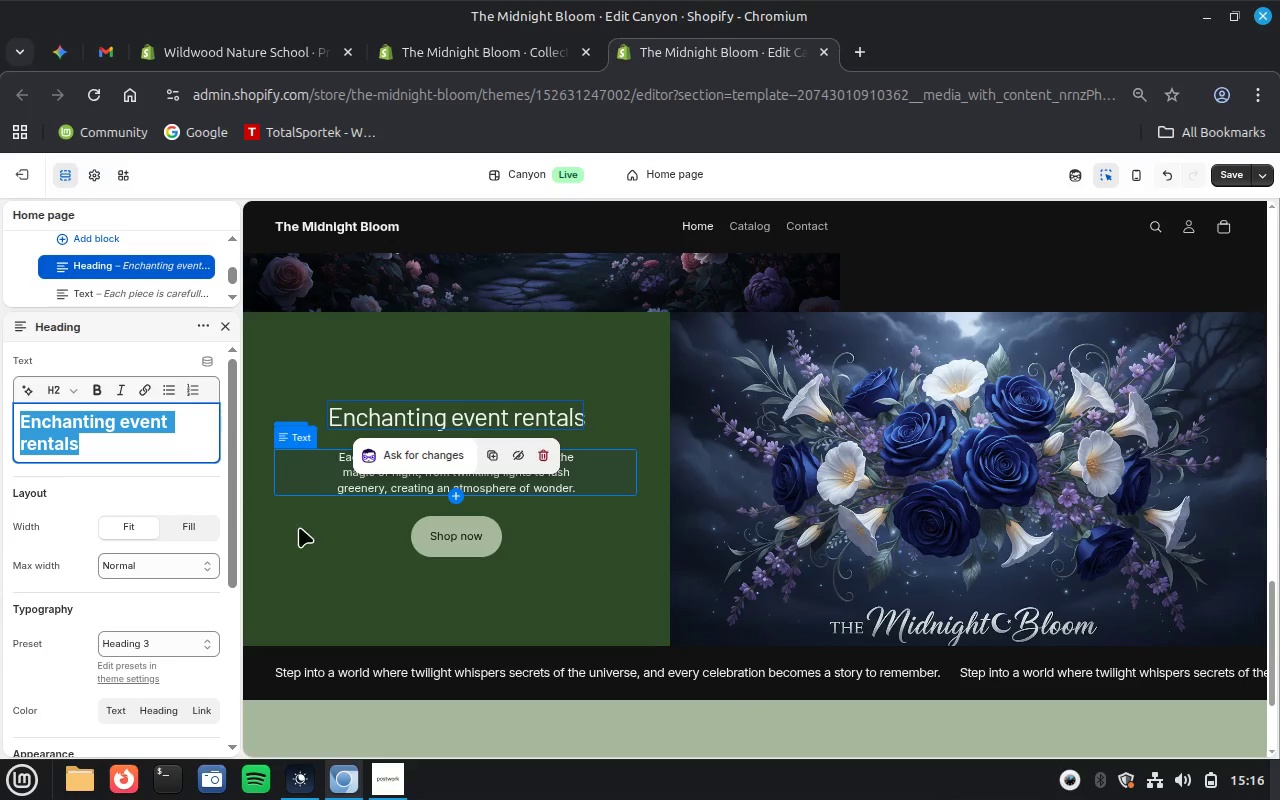 
left_click([302, 599])
 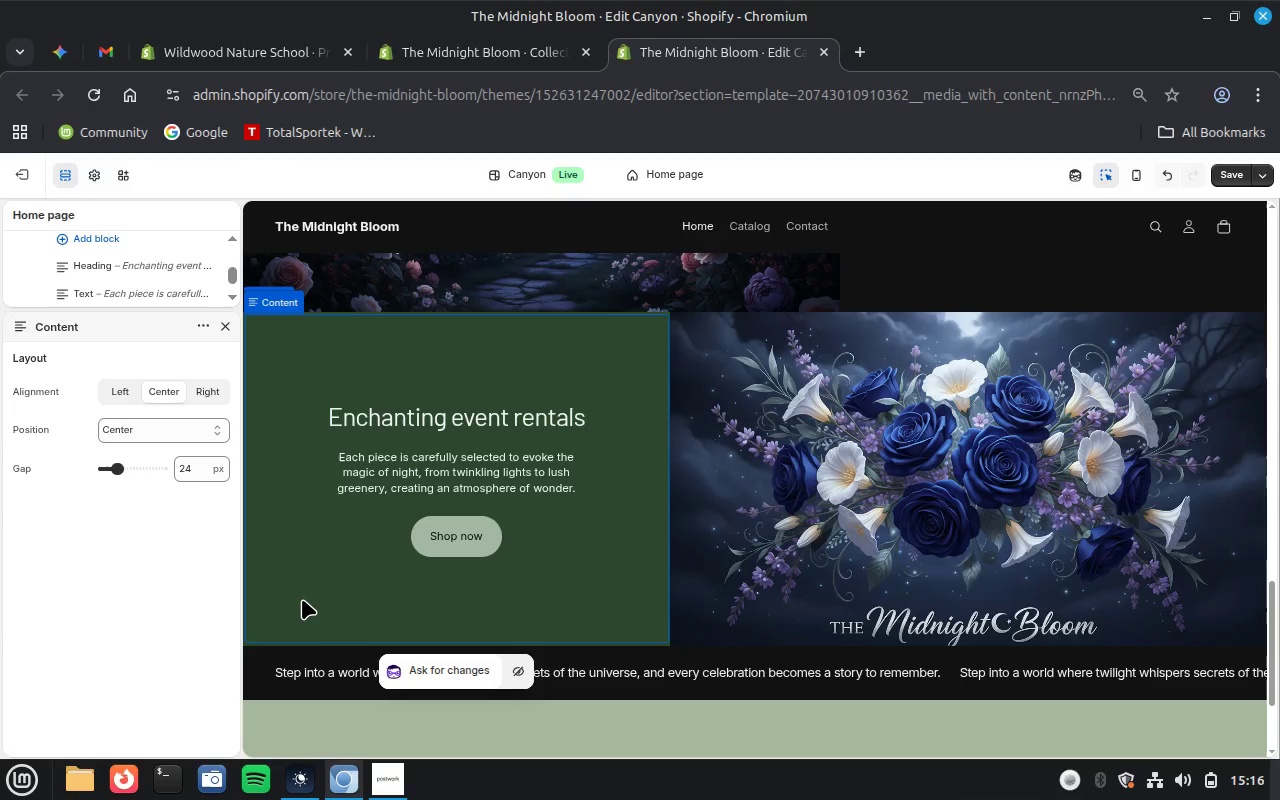 
wait(11.68)
 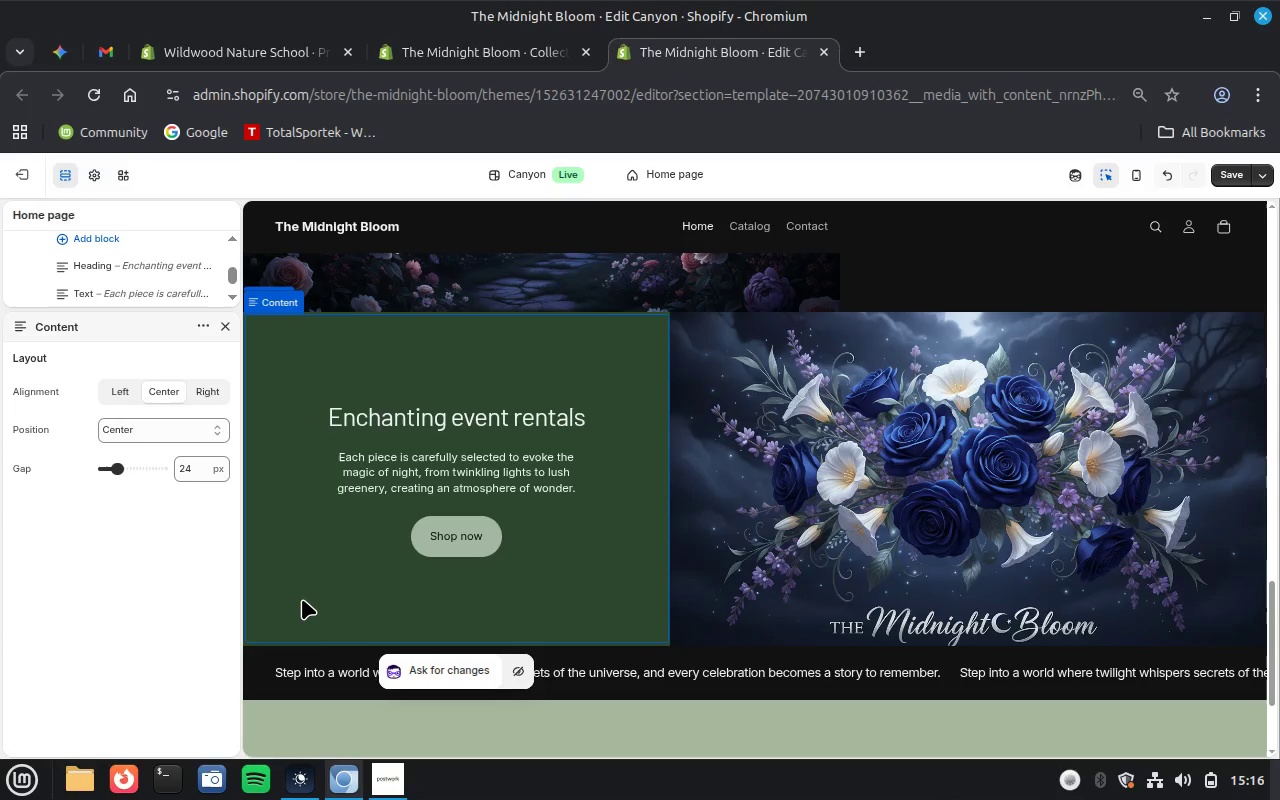 
left_click([302, 599])
 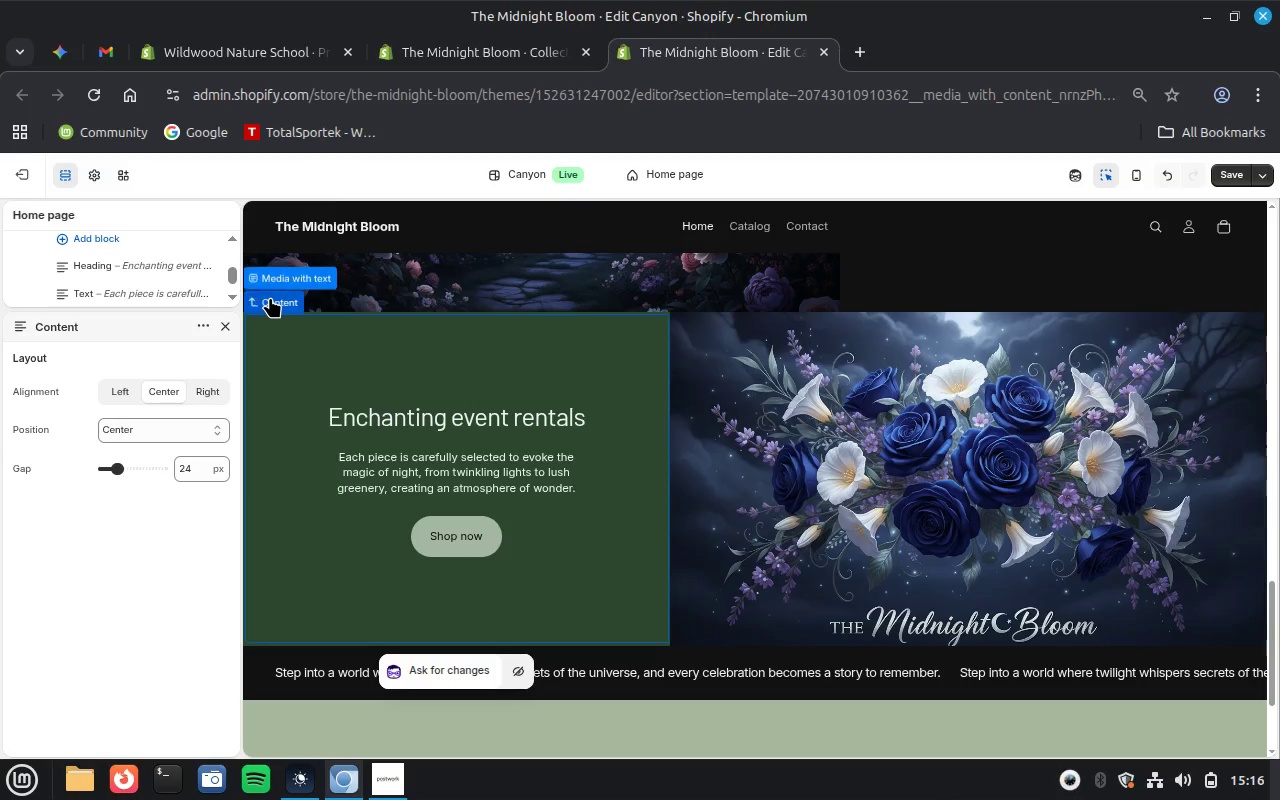 
left_click([270, 297])
 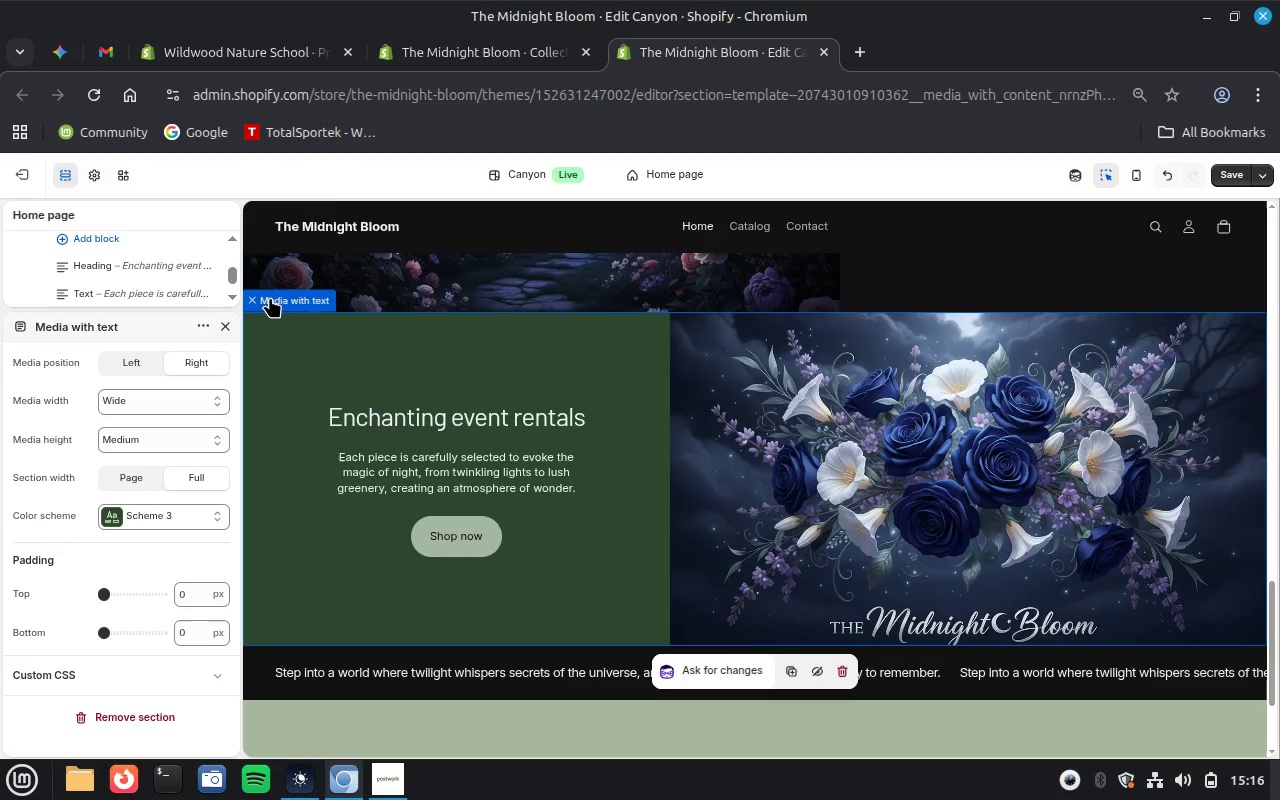 
wait(5.24)
 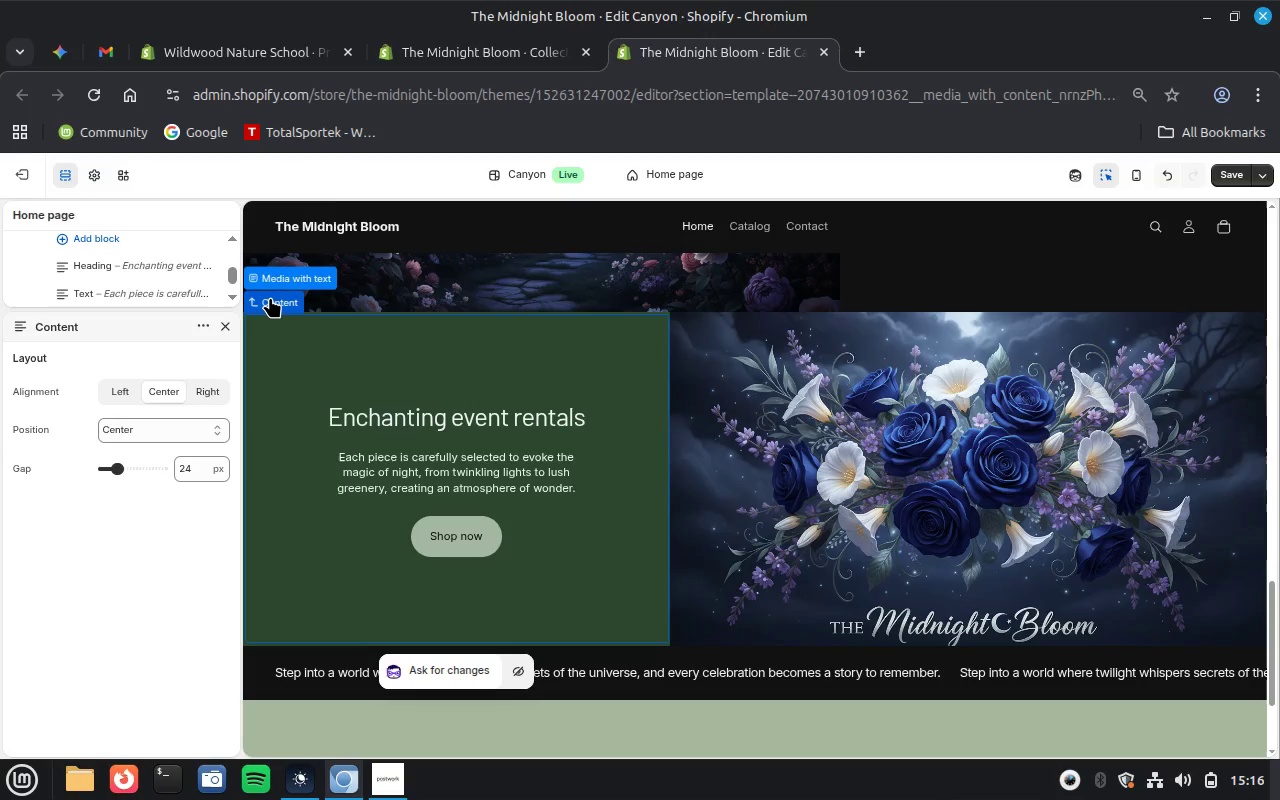 
left_click([179, 509])
 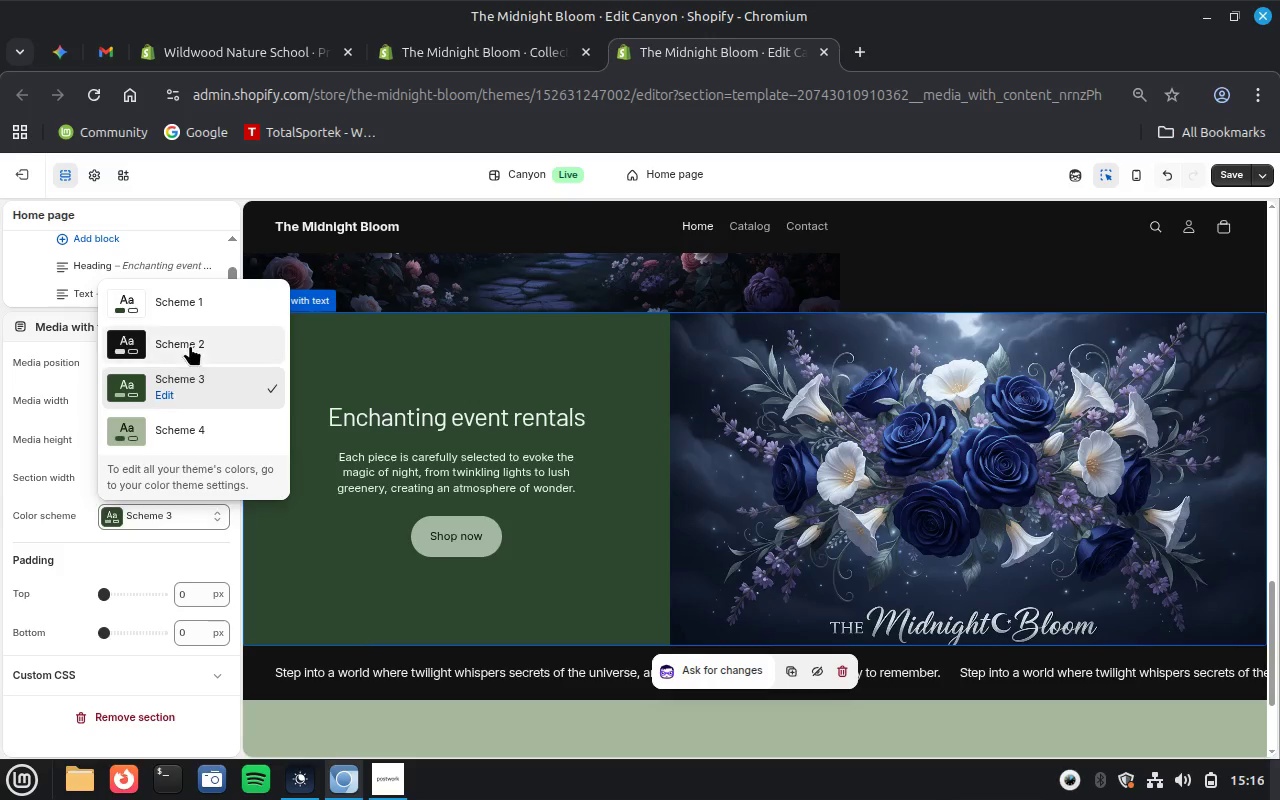 
left_click([190, 345])
 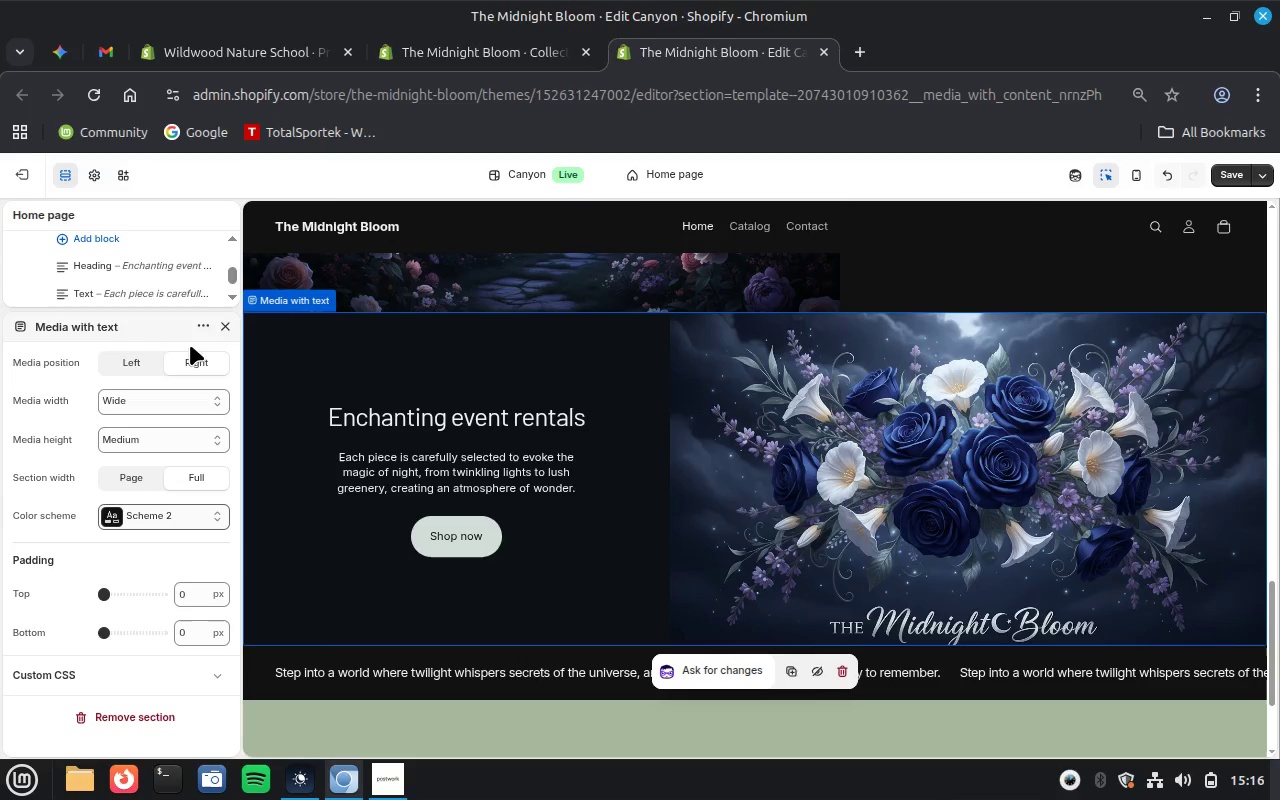 
wait(7.86)
 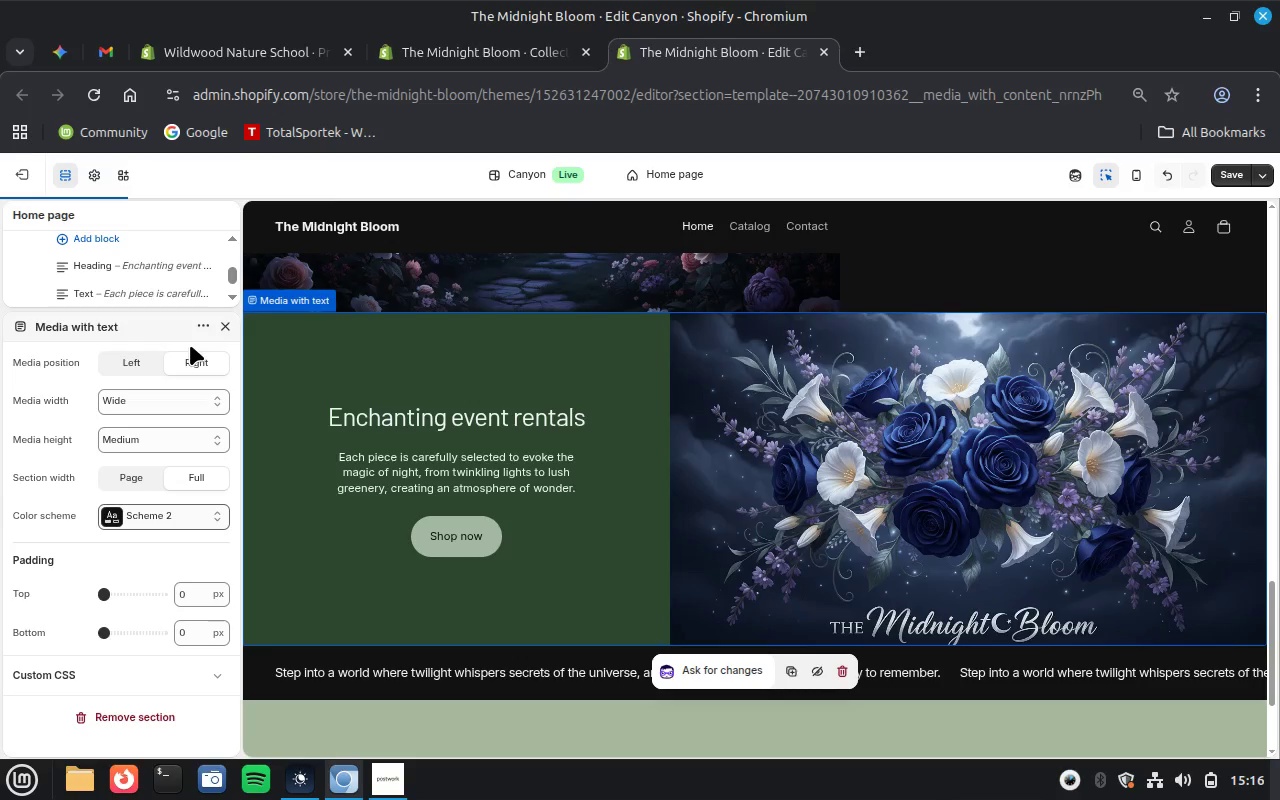 
scroll: coordinate [609, 547], scroll_direction: down, amount: 13.0
 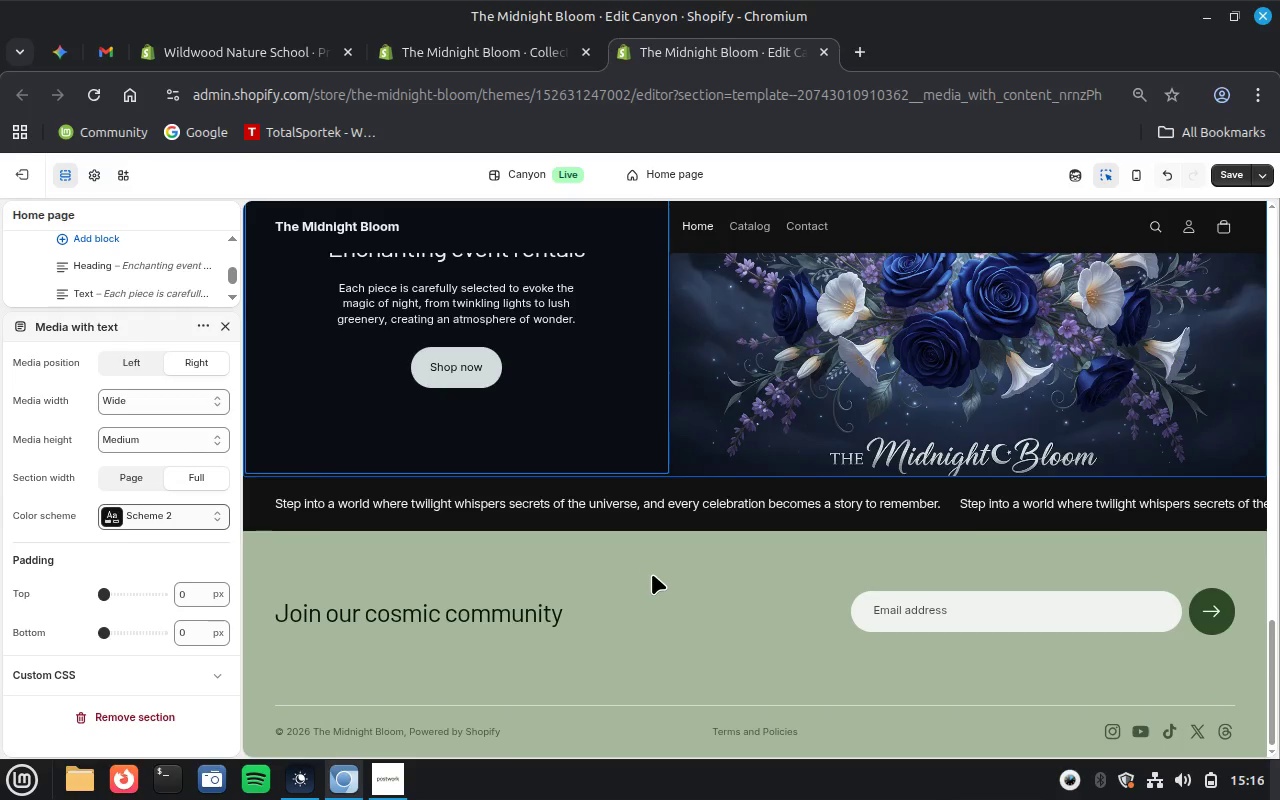 
left_click([666, 570])
 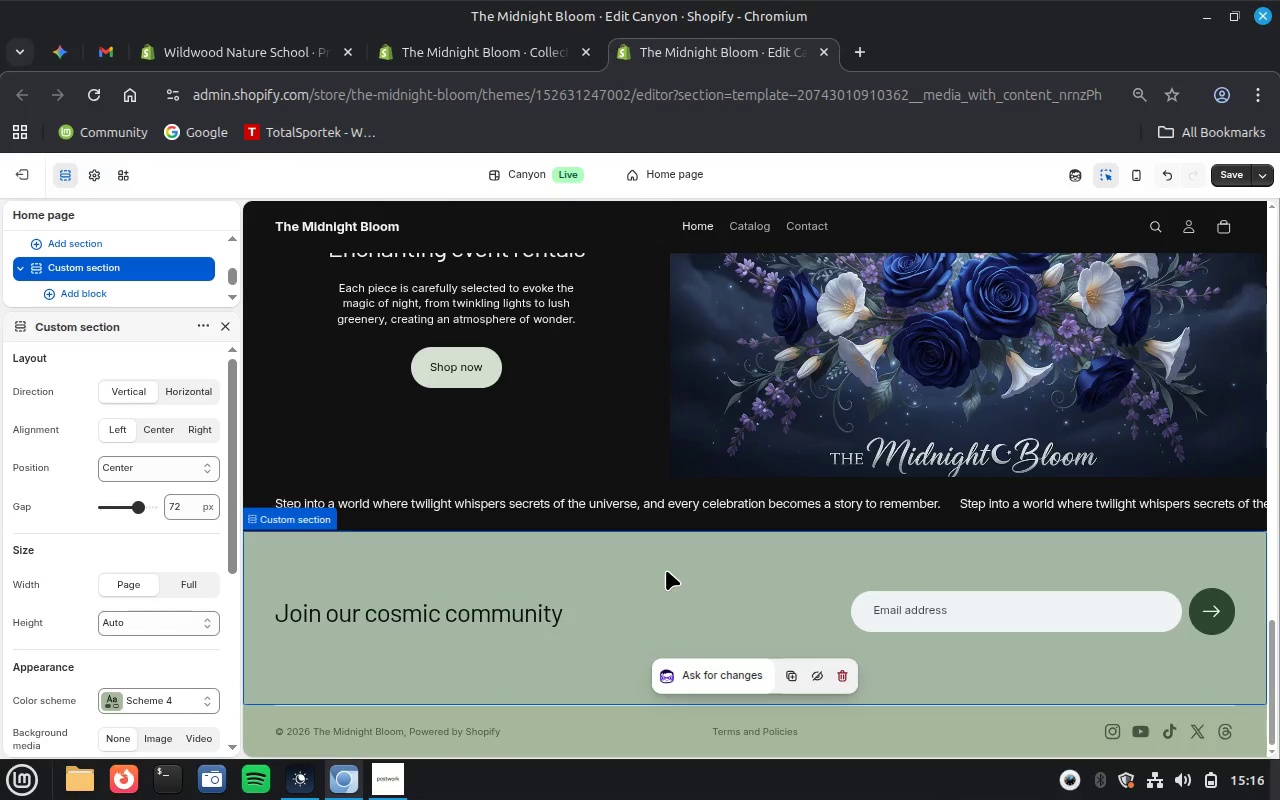 
wait(7.19)
 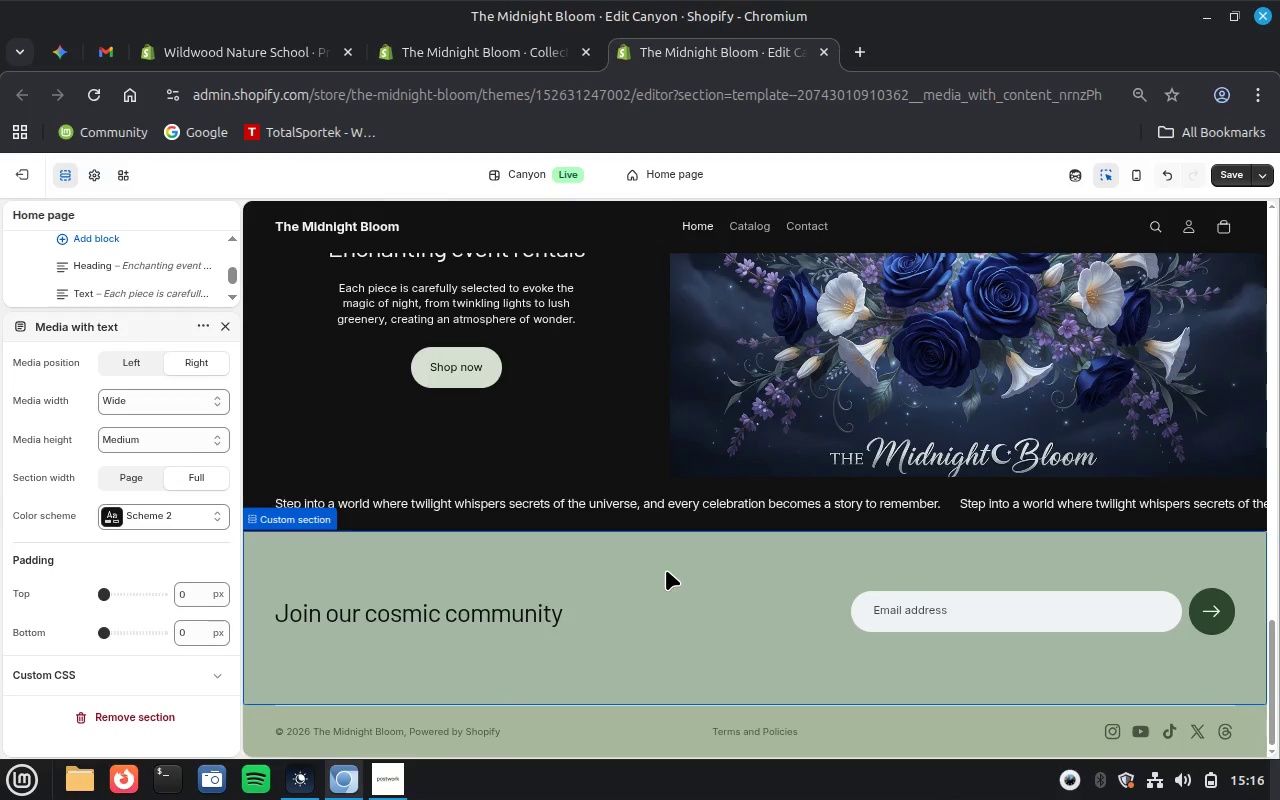 
left_click([140, 696])
 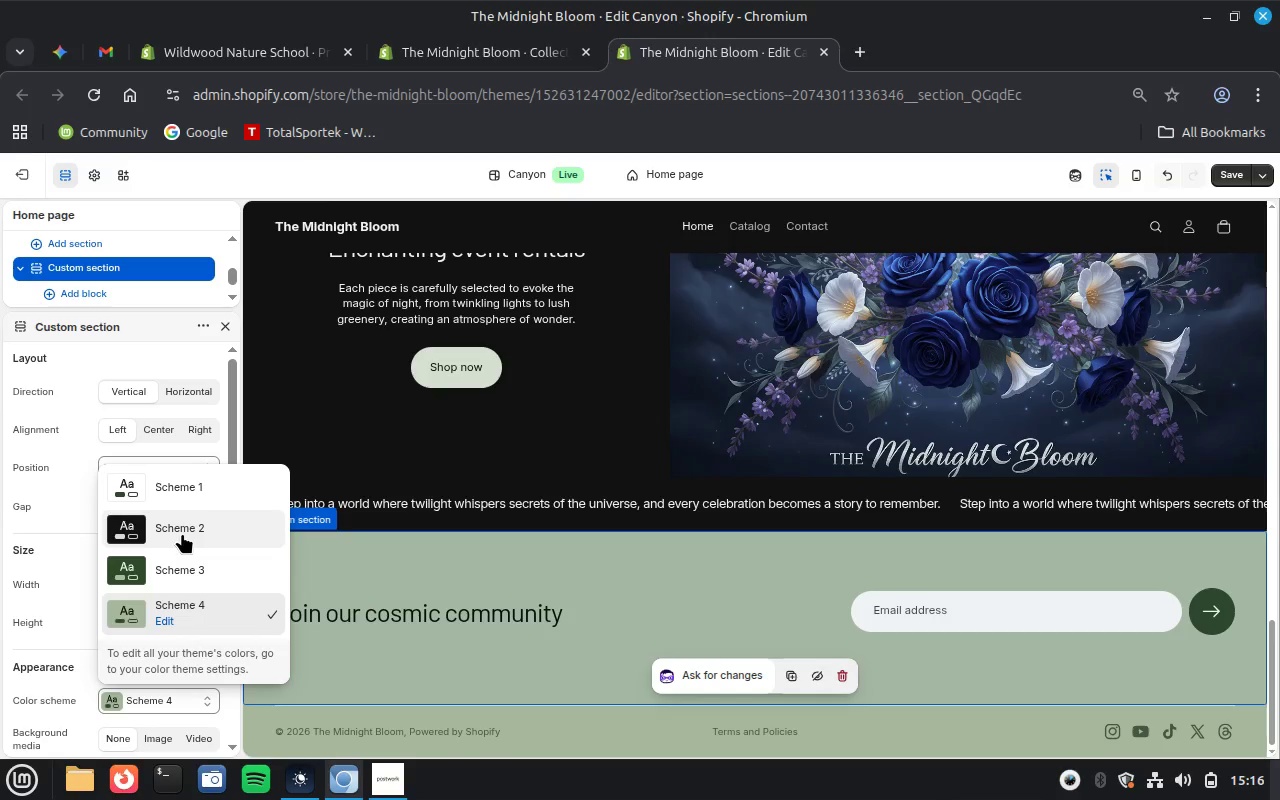 
left_click([182, 533])
 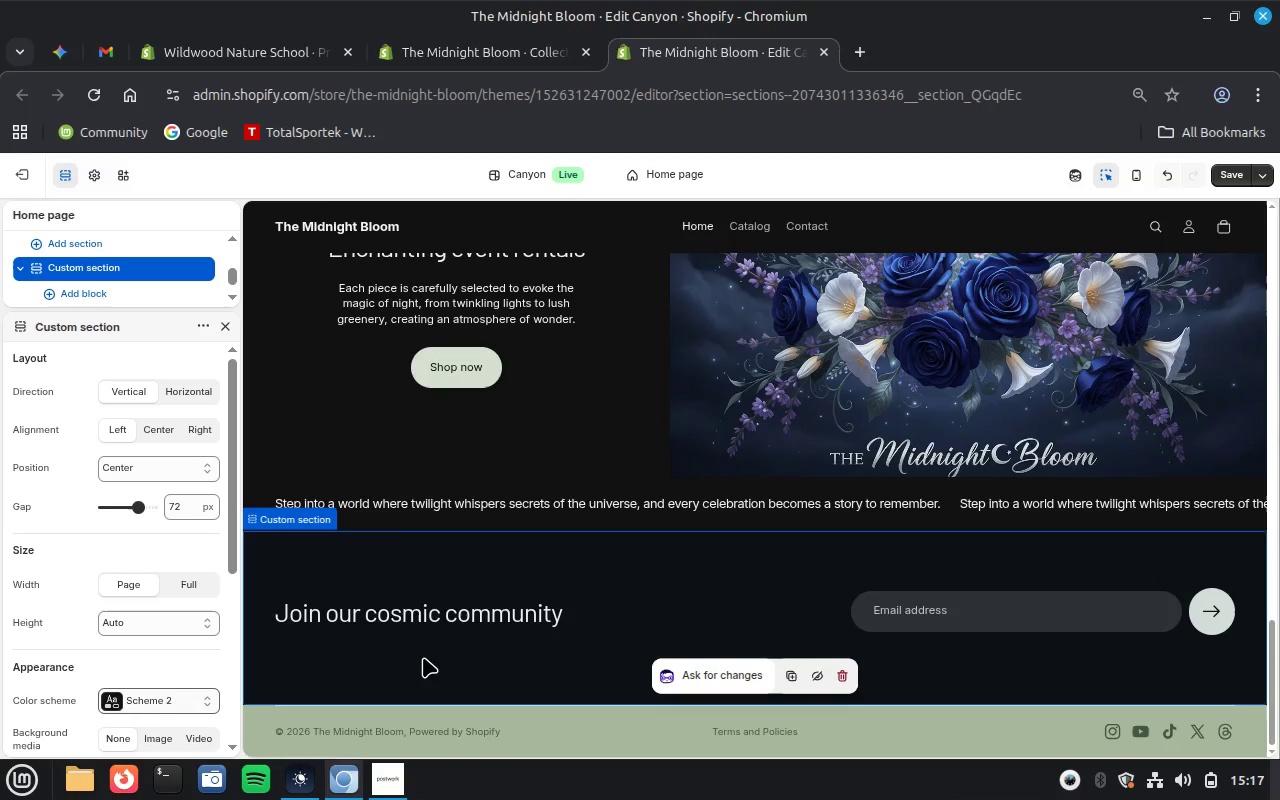 
left_click([553, 728])
 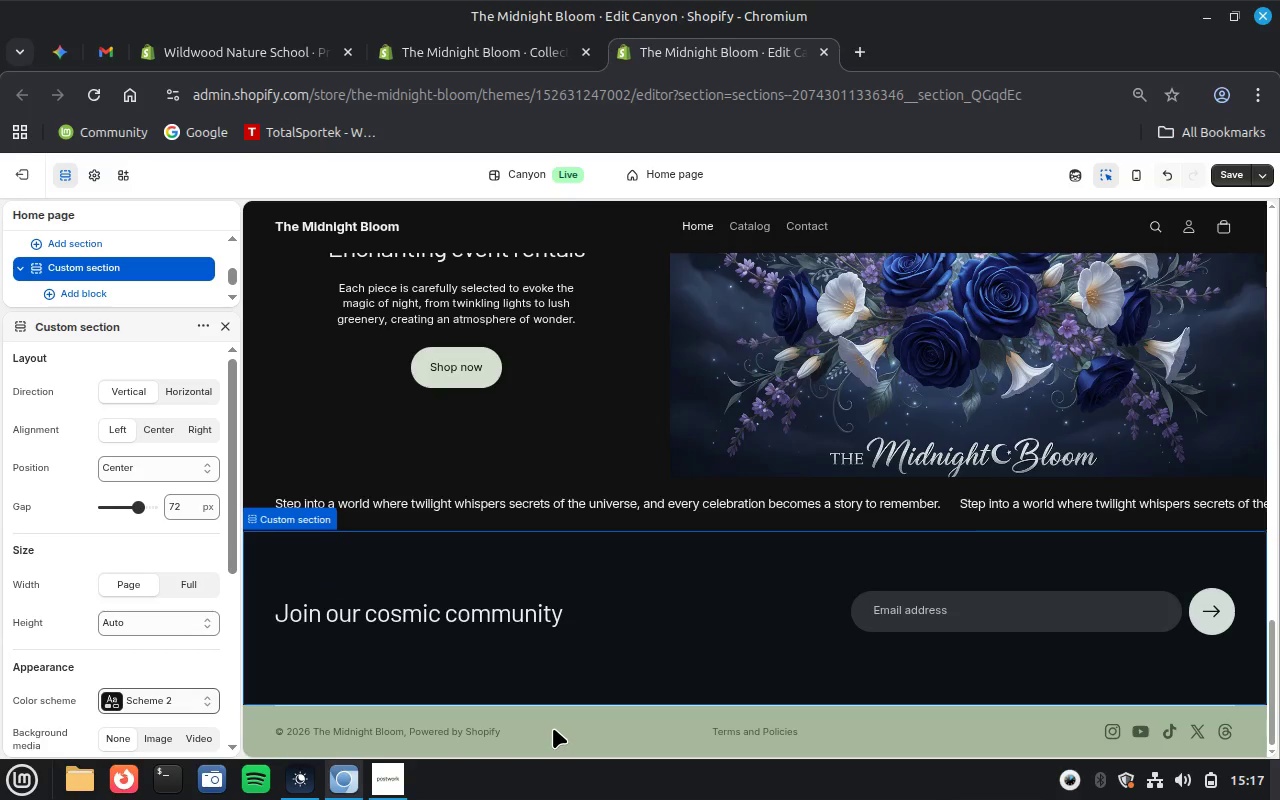 
wait(8.45)
 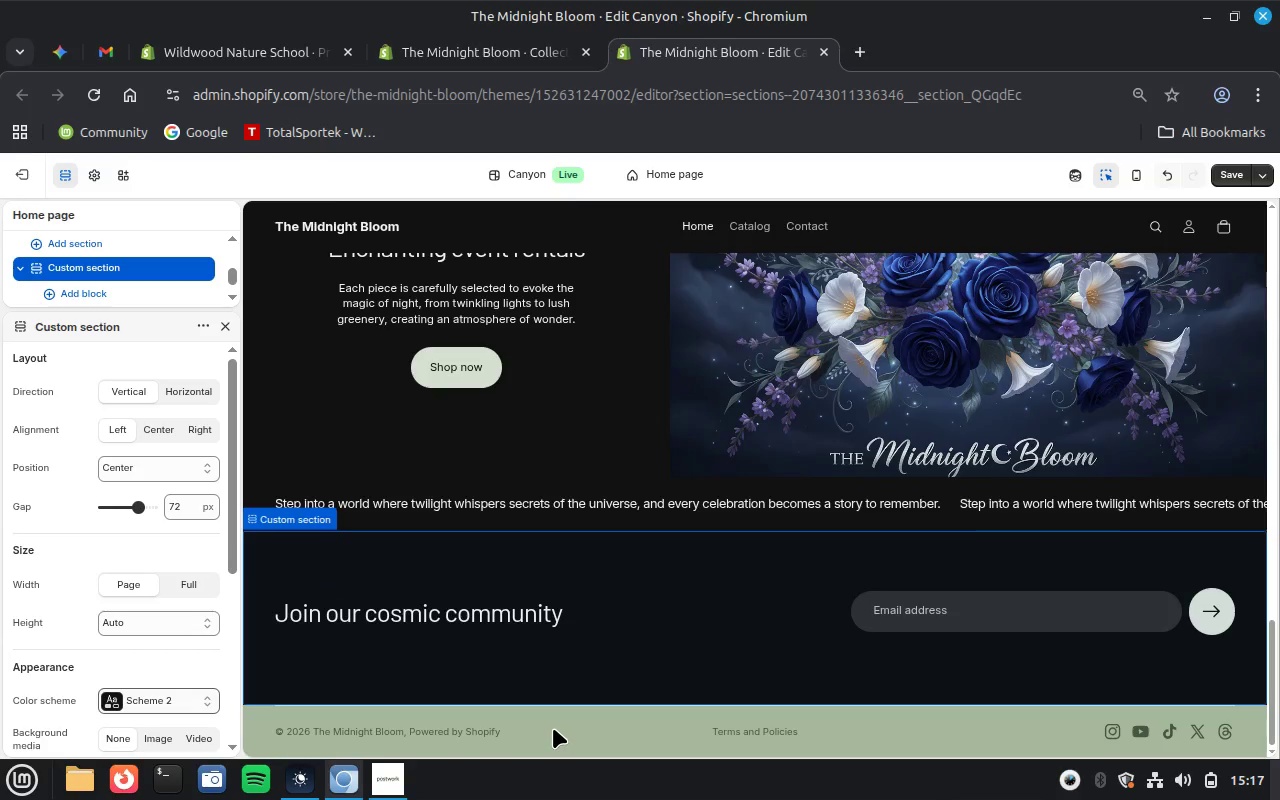 
left_click([167, 474])
 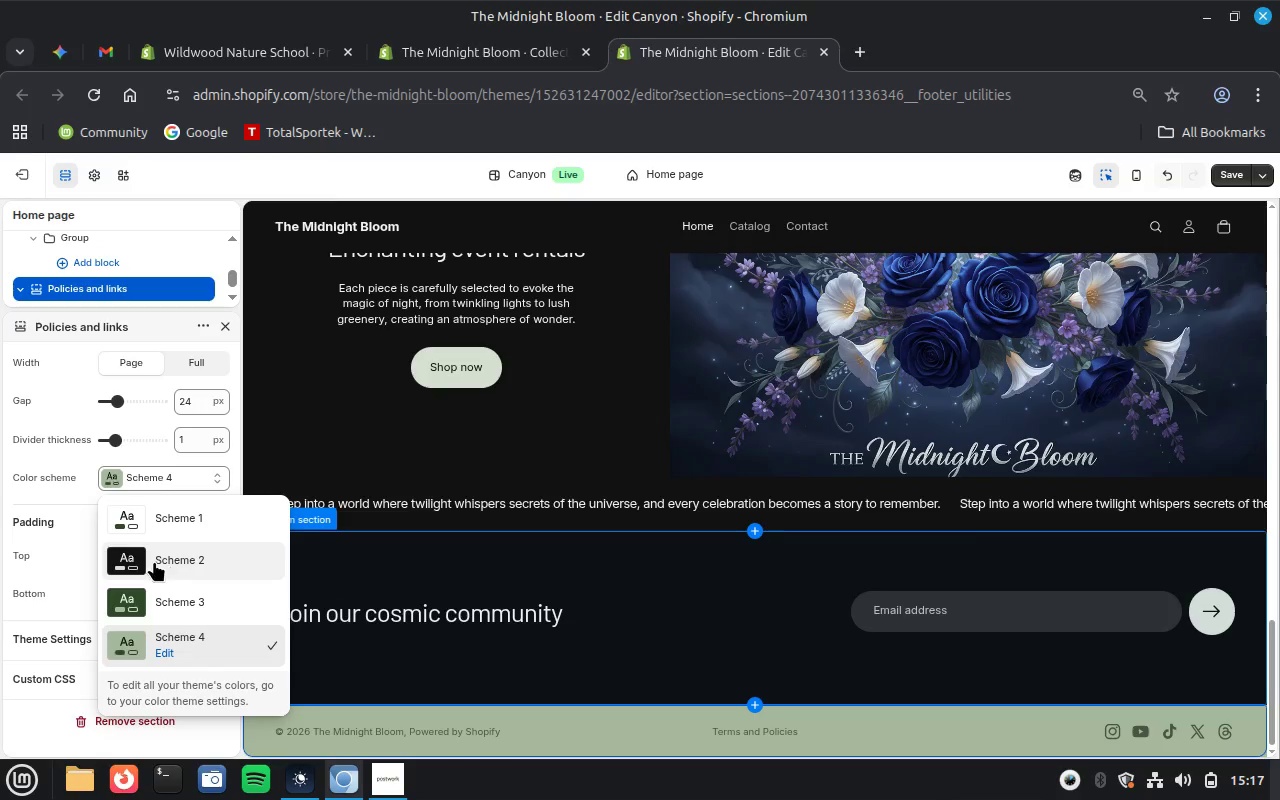 
left_click([154, 561])
 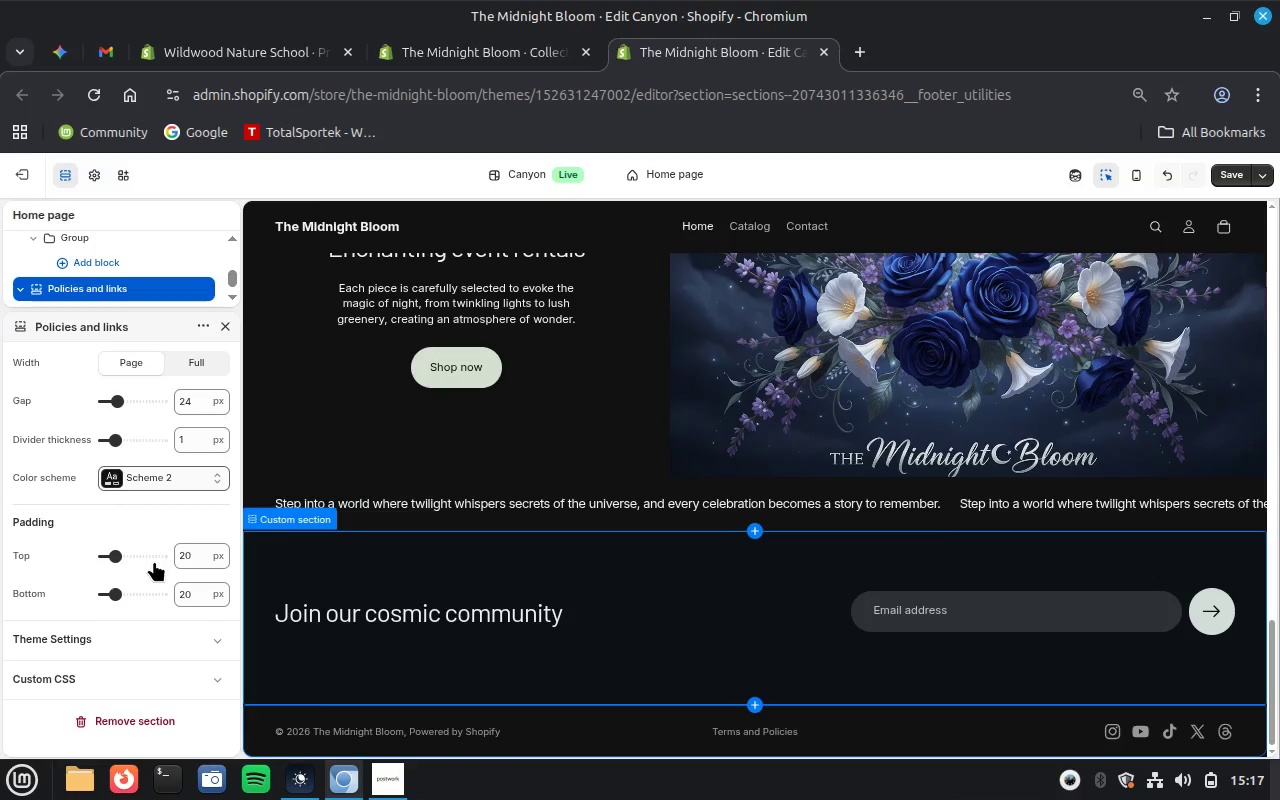 
wait(8.27)
 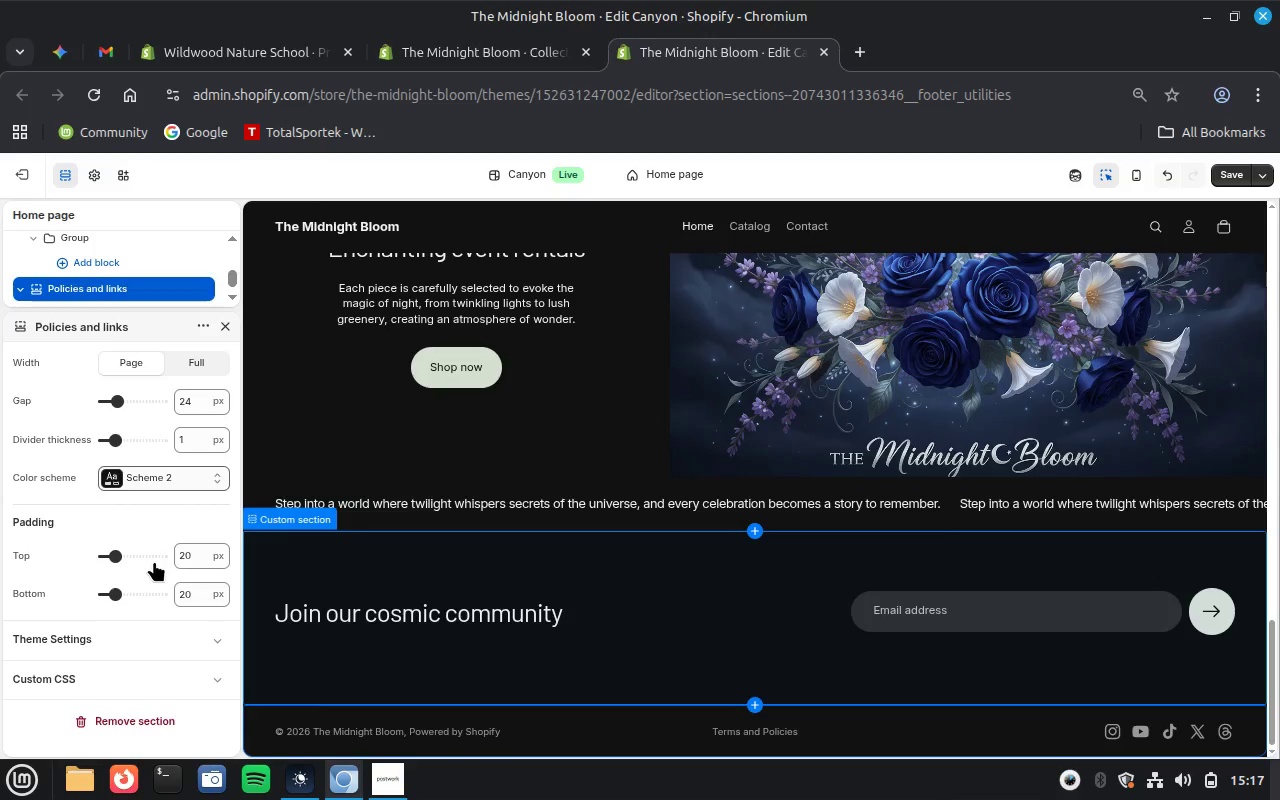 
scroll: coordinate [665, 542], scroll_direction: up, amount: 3.0
 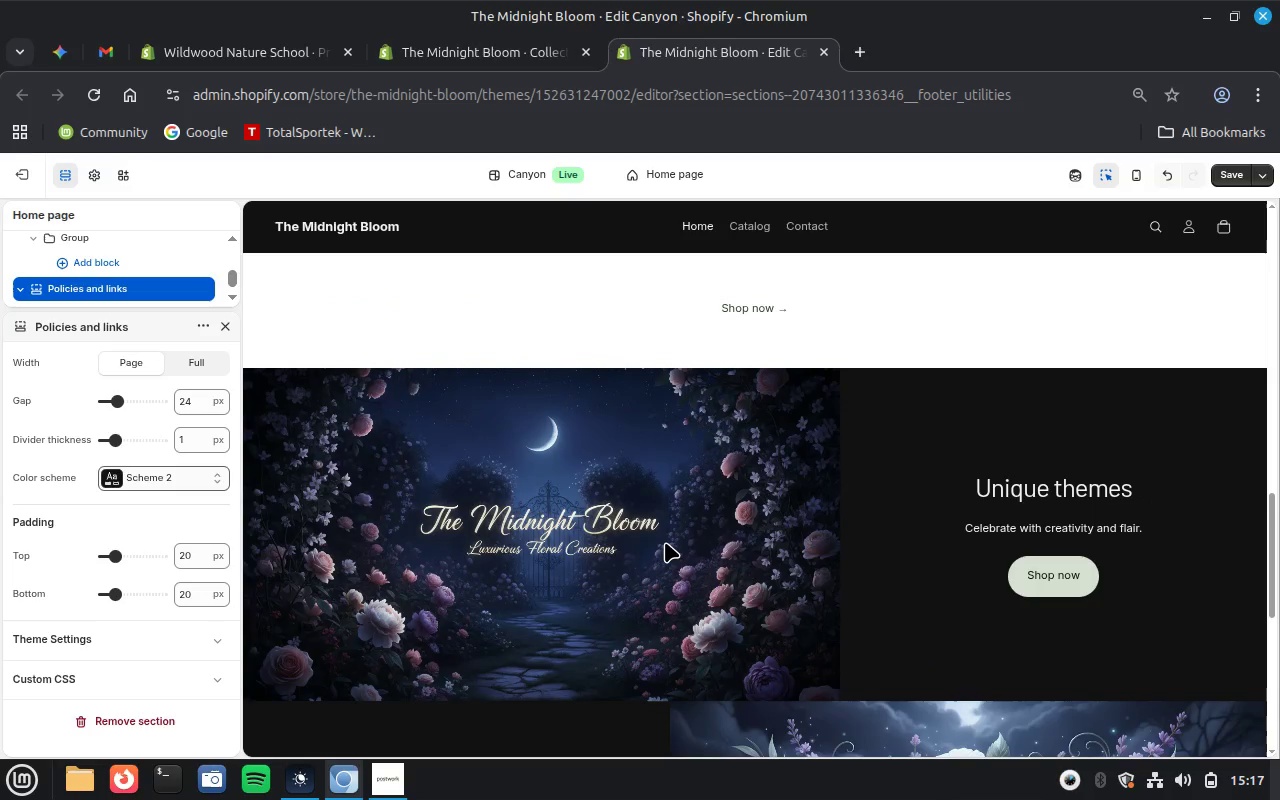 
left_click([665, 542])
 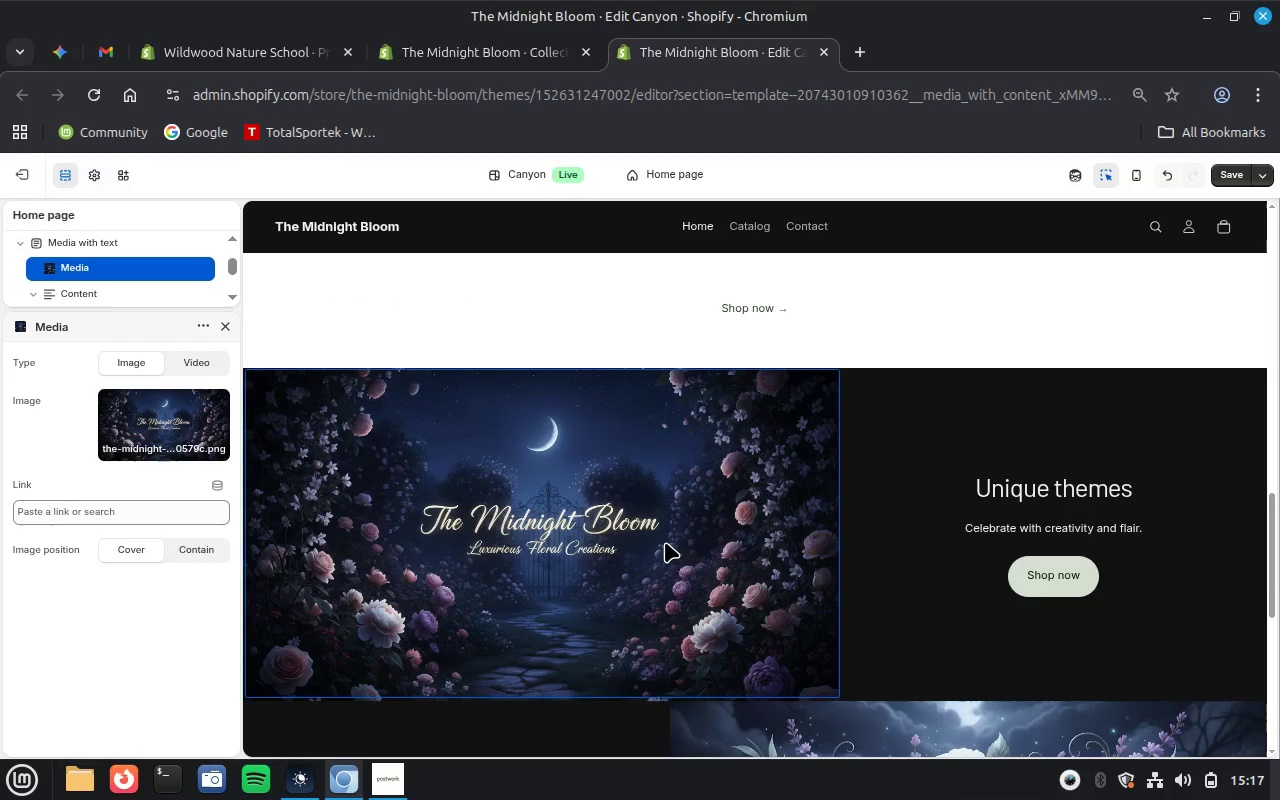 
wait(10.73)
 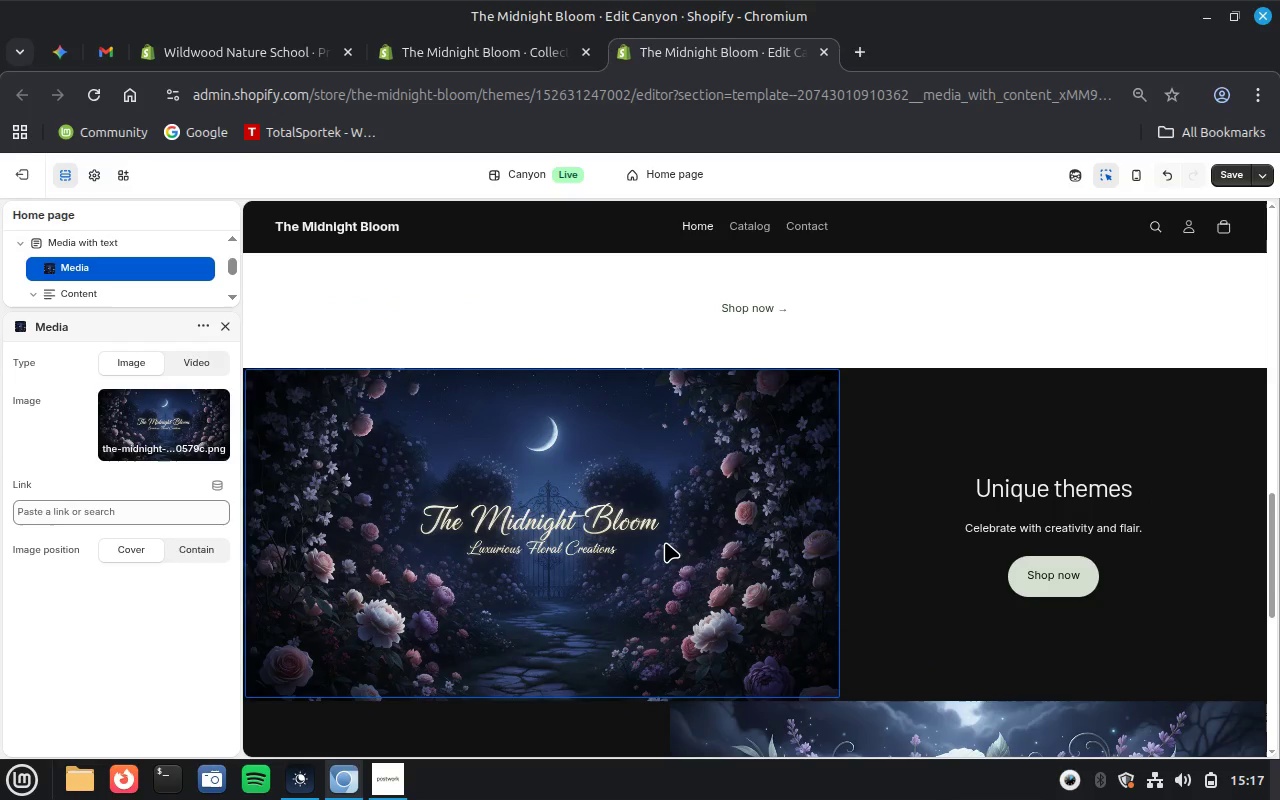 
left_click([168, 427])
 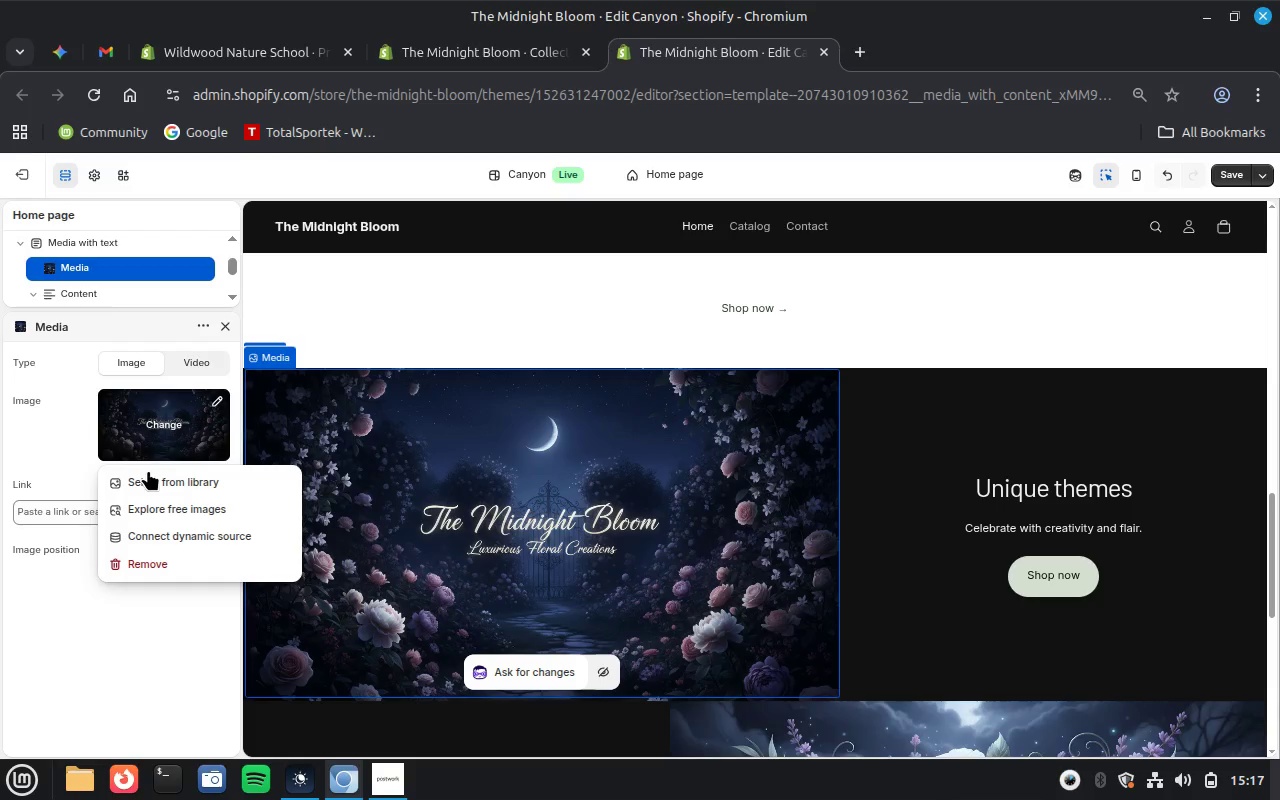 
left_click([145, 473])
 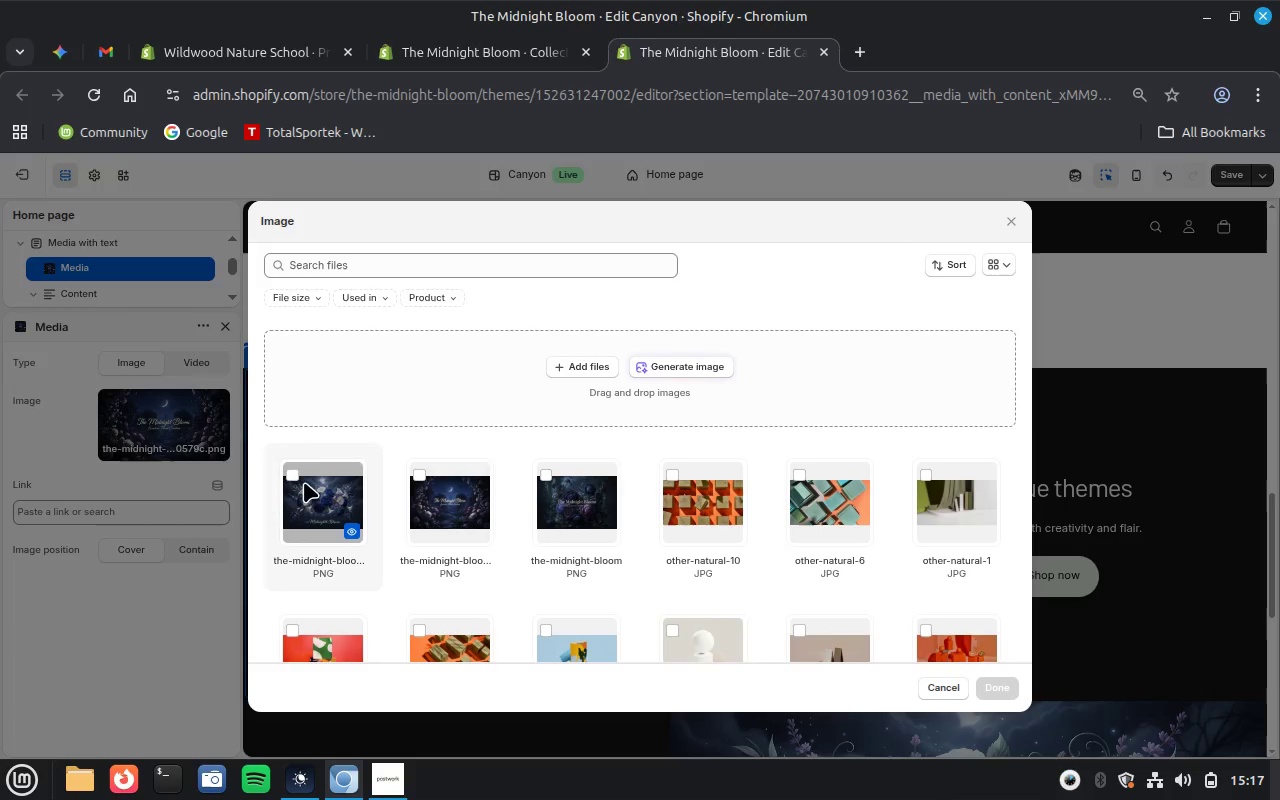 
wait(8.73)
 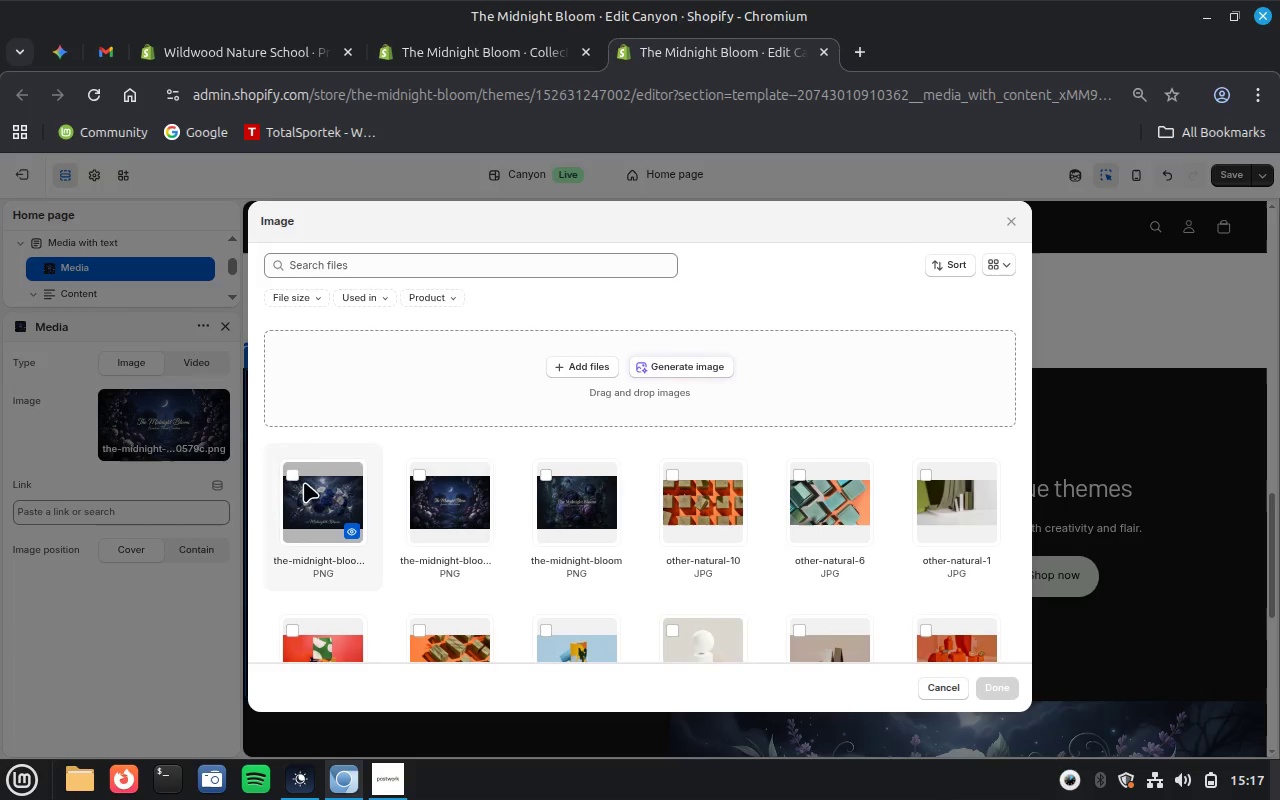 
left_click([550, 469])
 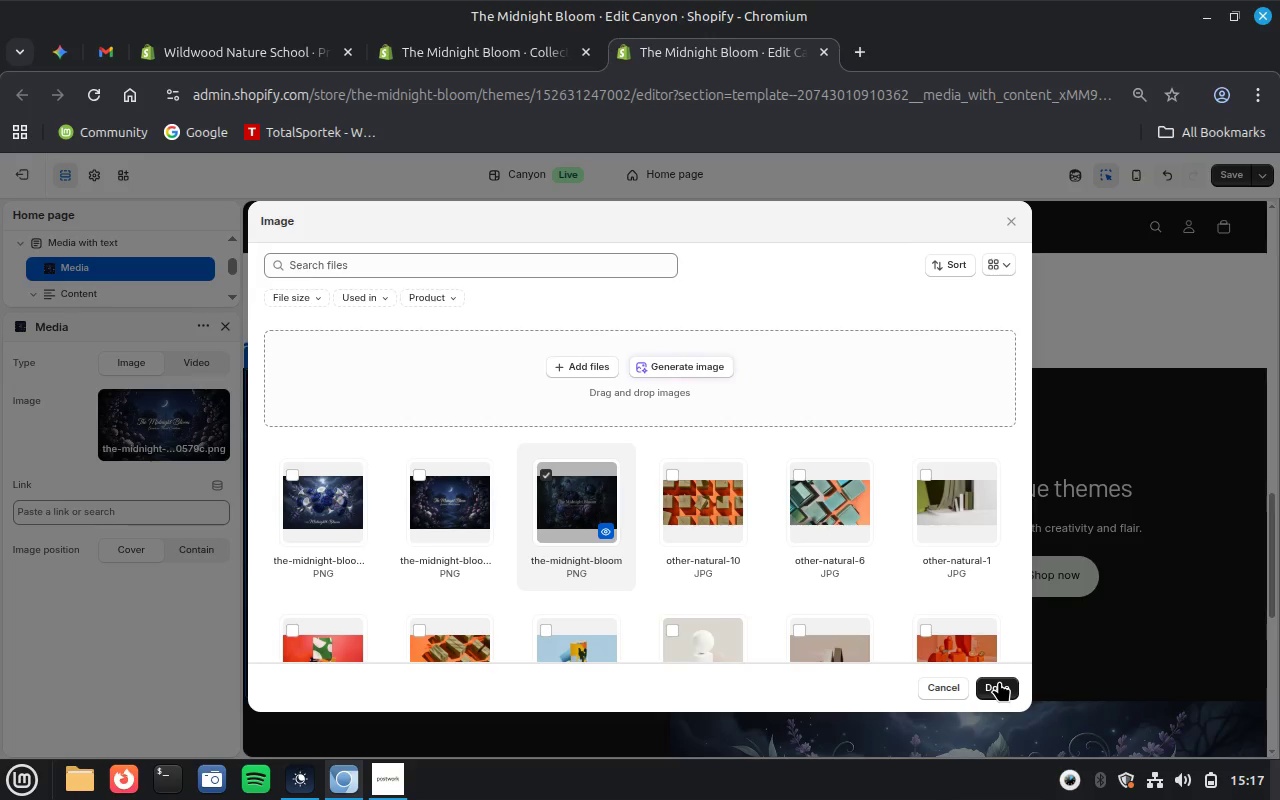 
left_click([999, 681])
 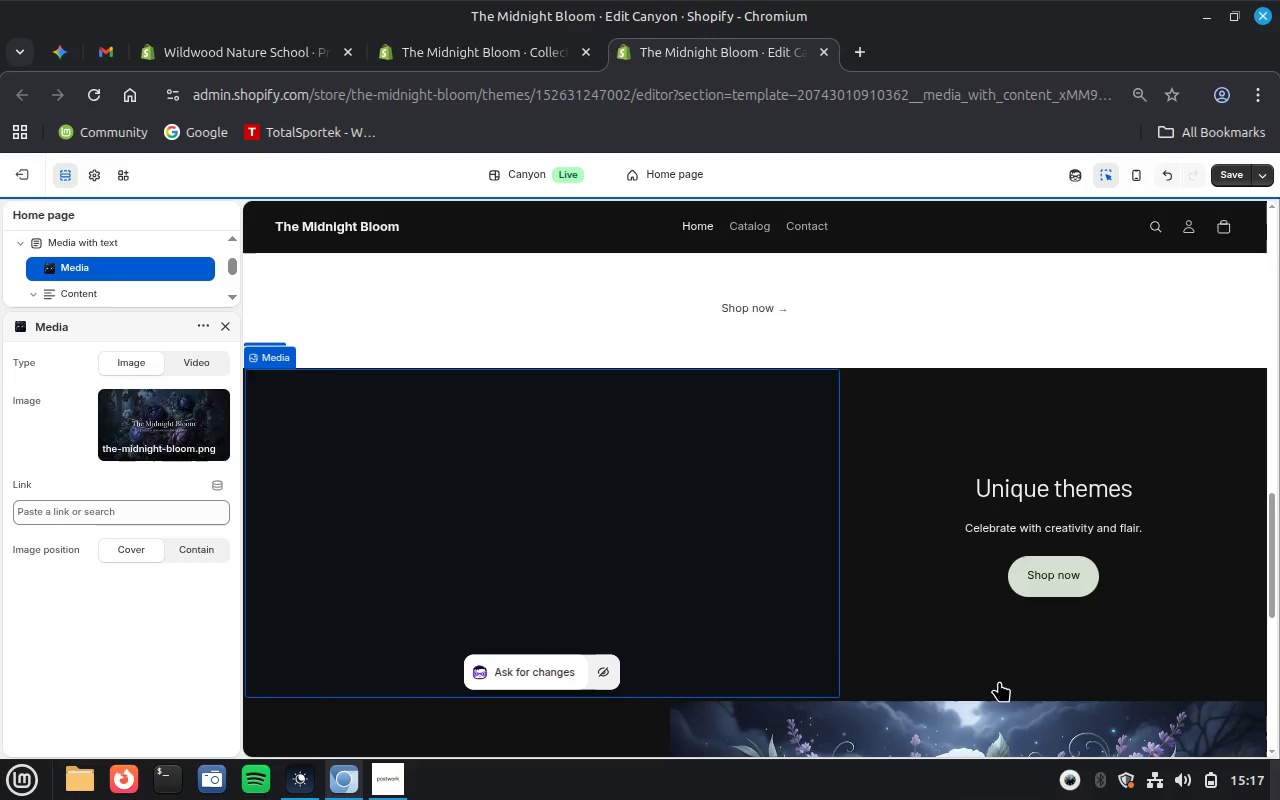 
wait(8.48)
 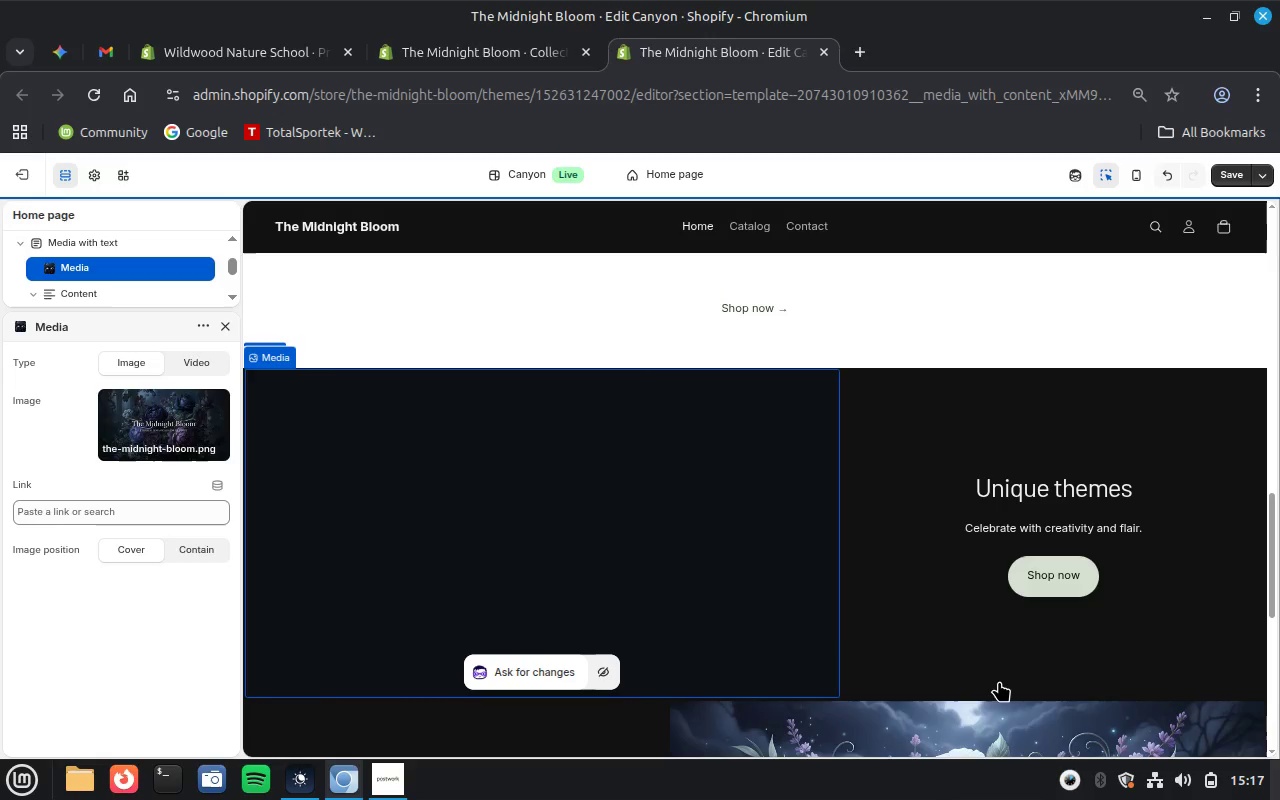 
scroll: coordinate [946, 604], scroll_direction: up, amount: 13.0
 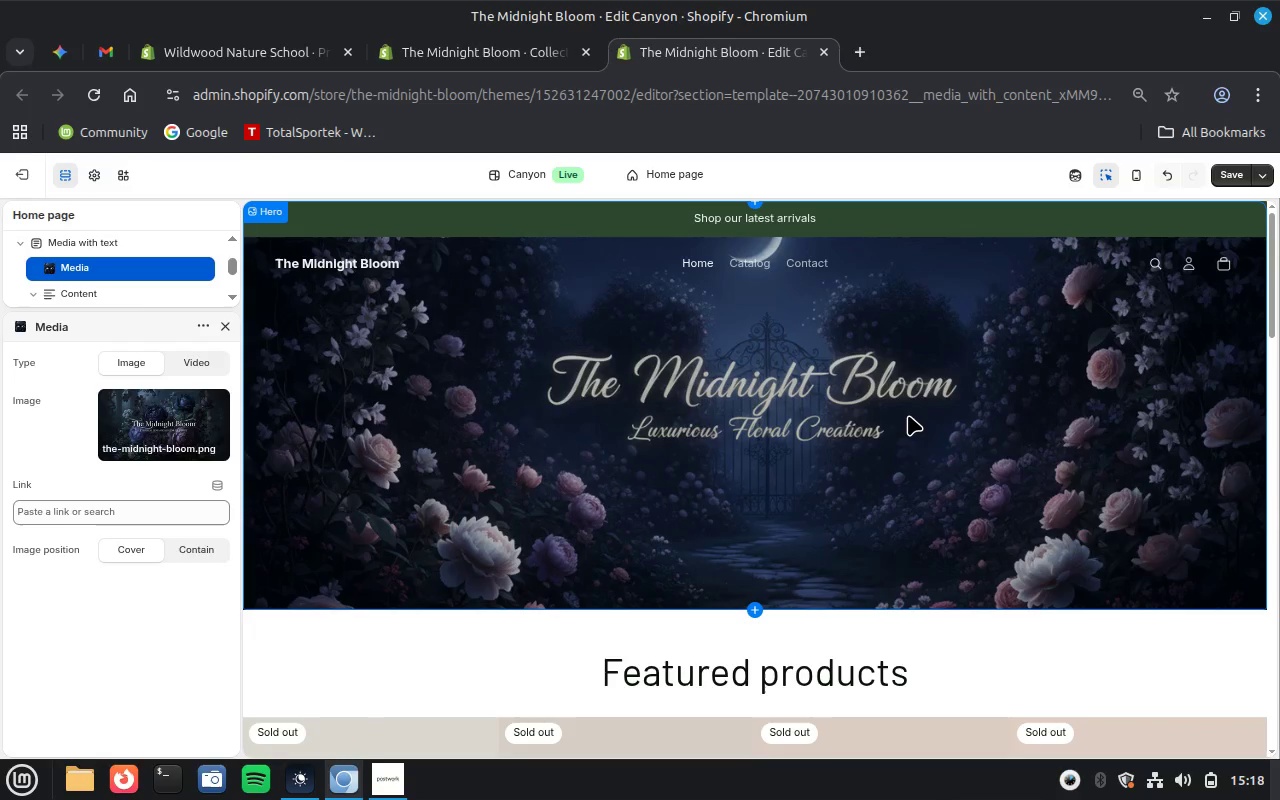 
wait(6.94)
 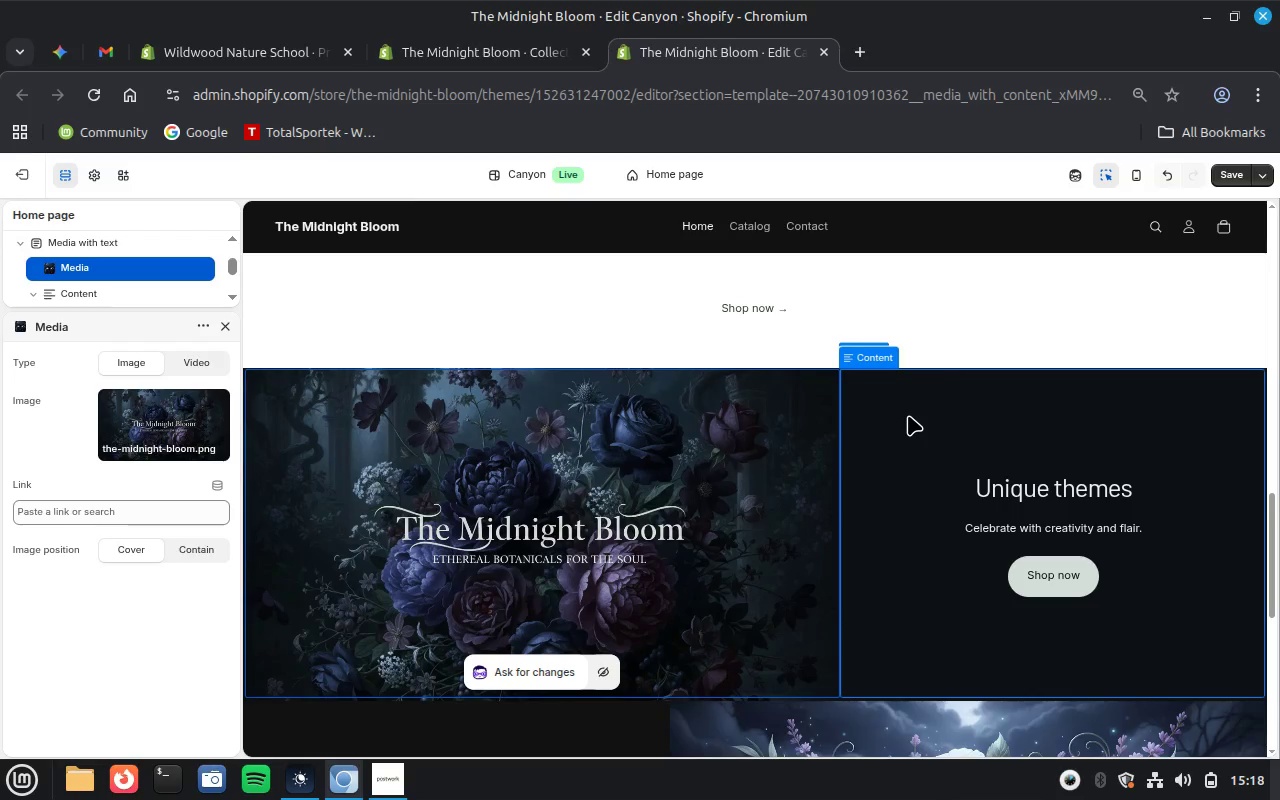 
left_click([1146, 440])
 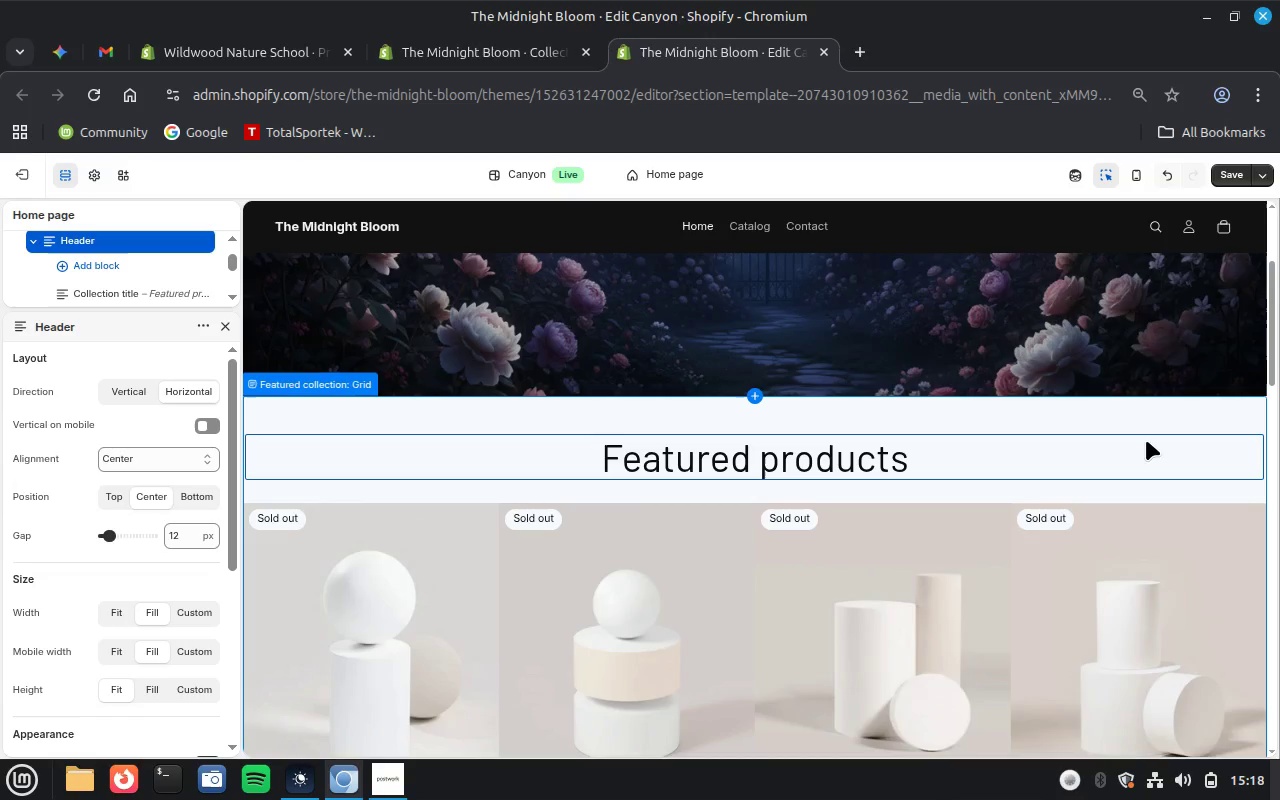 
wait(28.76)
 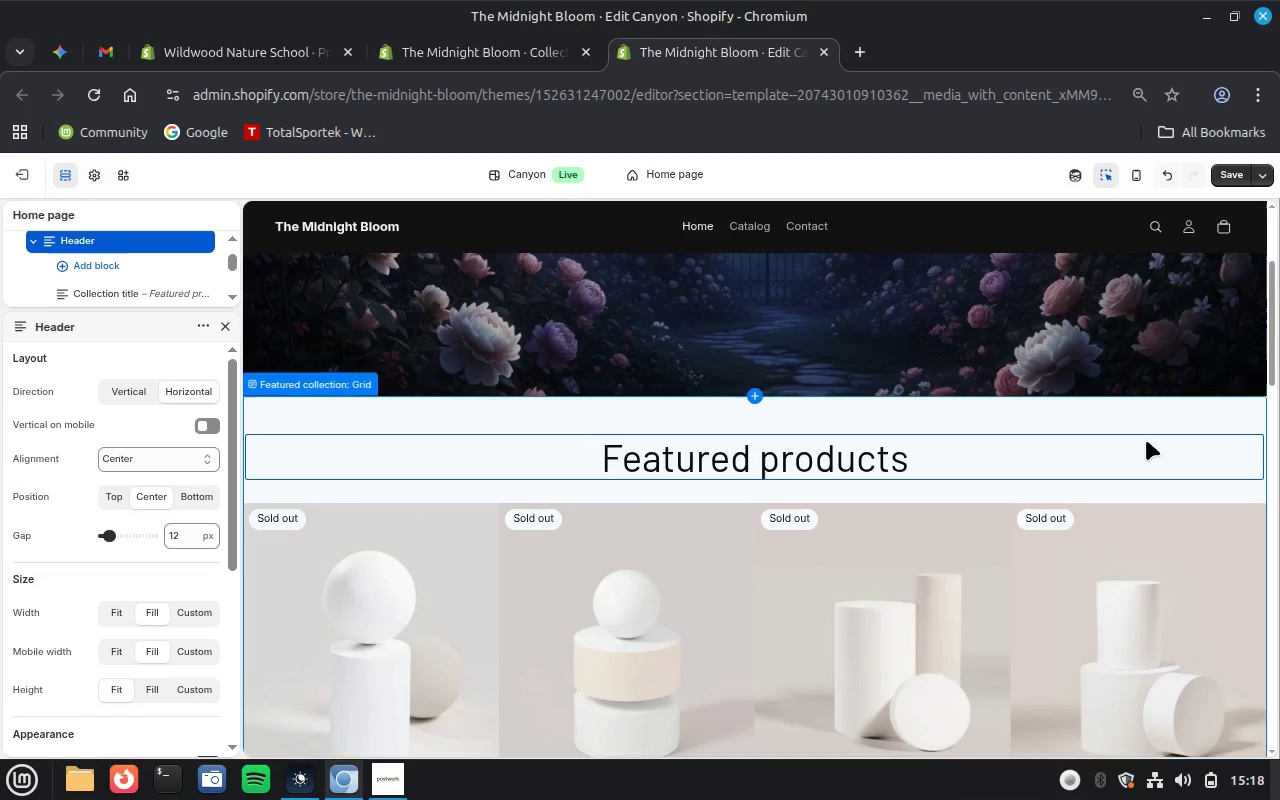 
scroll: coordinate [69, 661], scroll_direction: down, amount: 26.0
 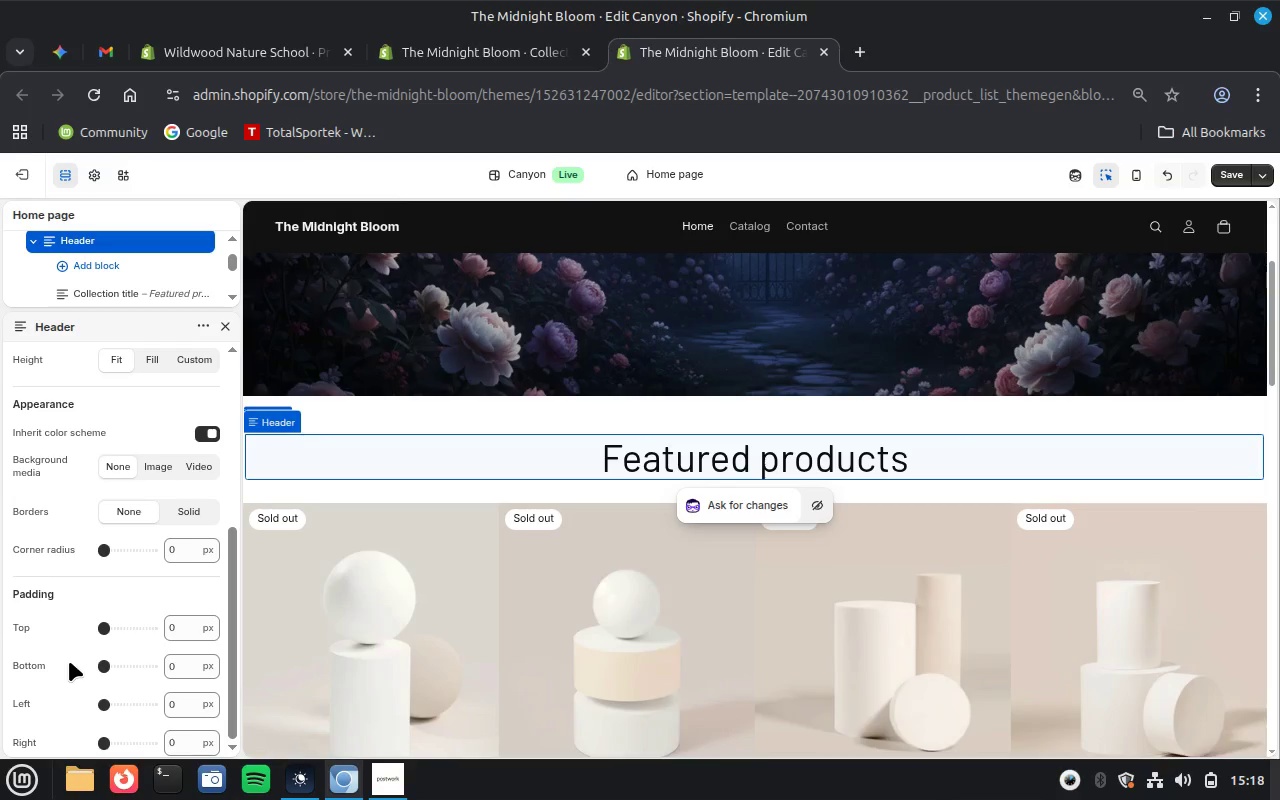 
scroll: coordinate [69, 661], scroll_direction: up, amount: 4.0
 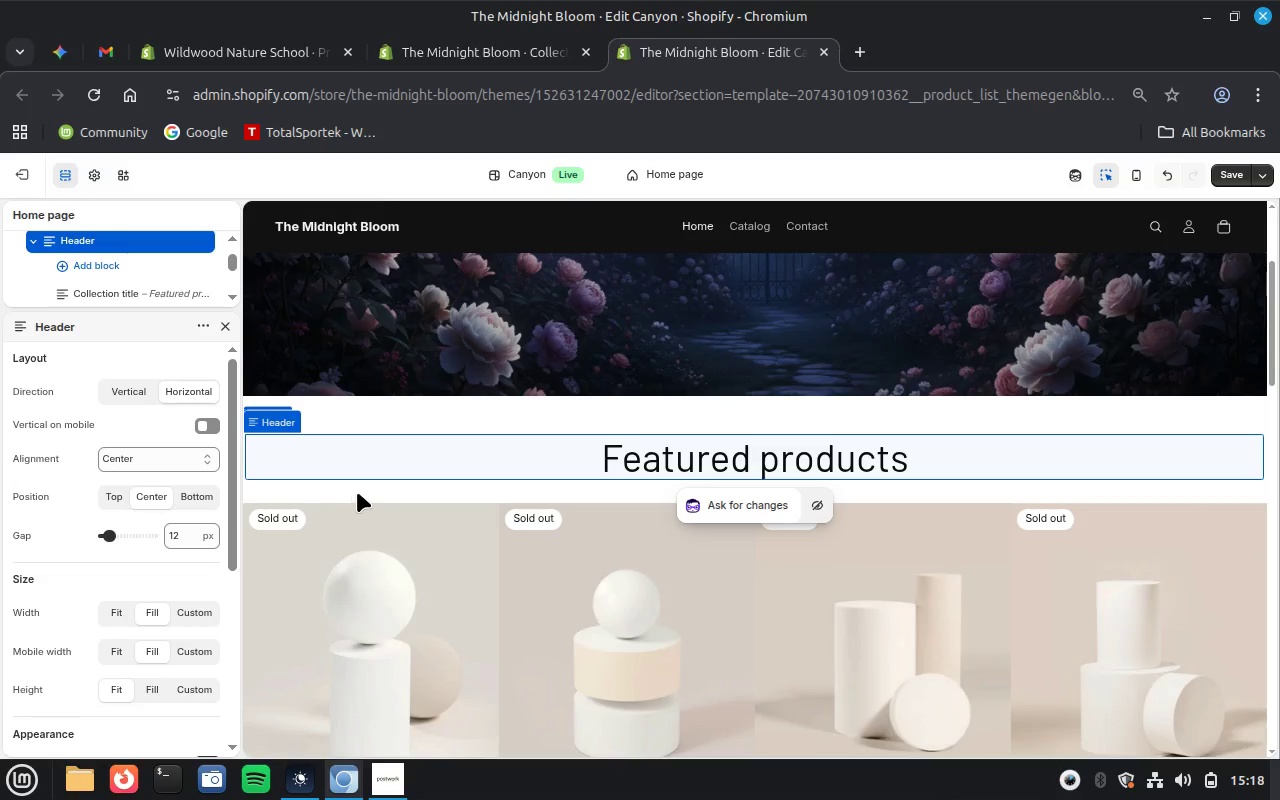 
left_click([359, 491])
 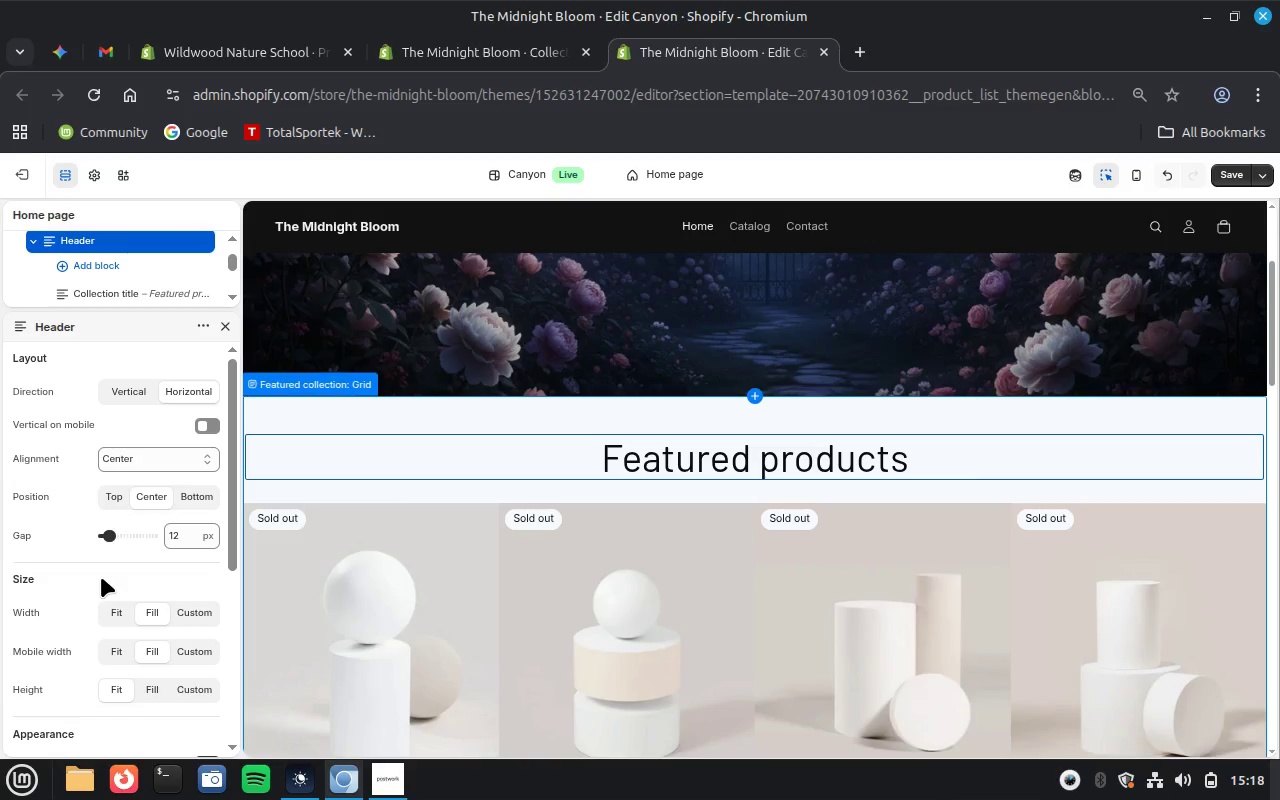 
wait(7.23)
 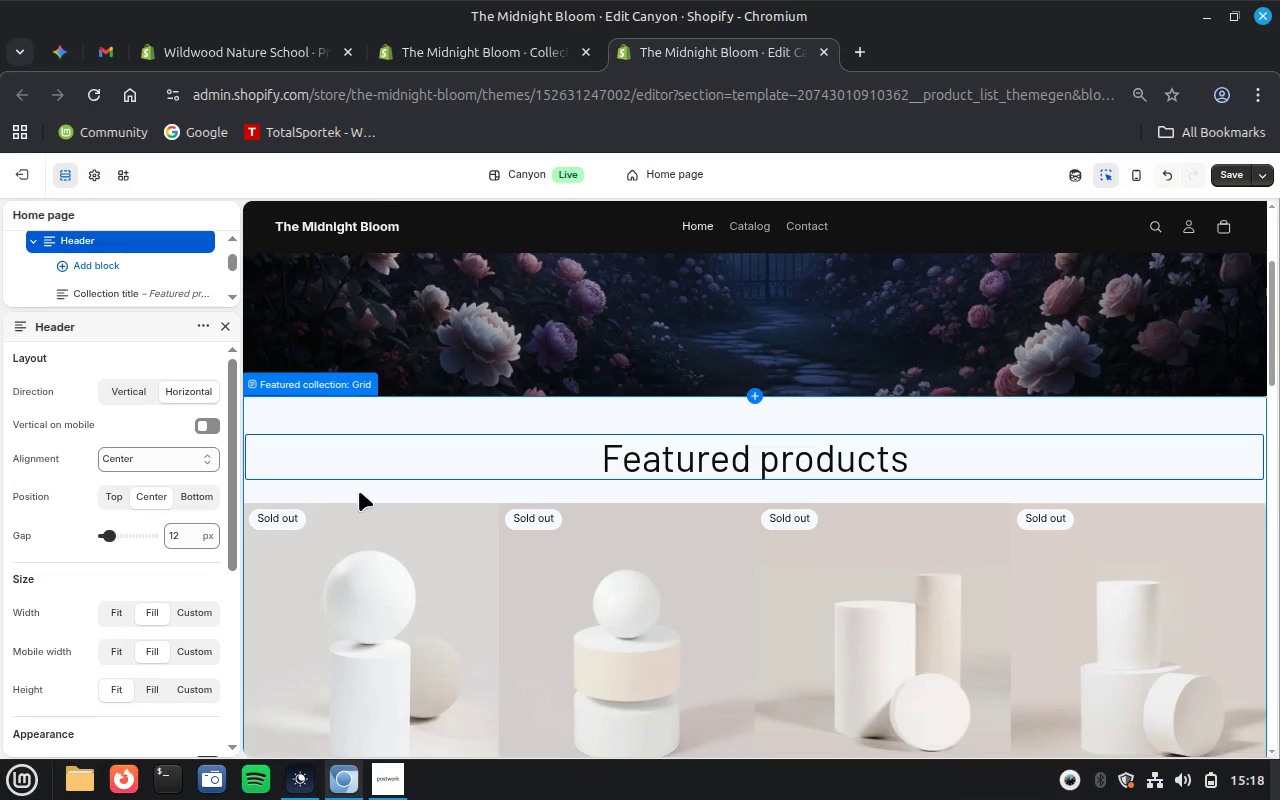 
scroll: coordinate [64, 688], scroll_direction: down, amount: 7.0
 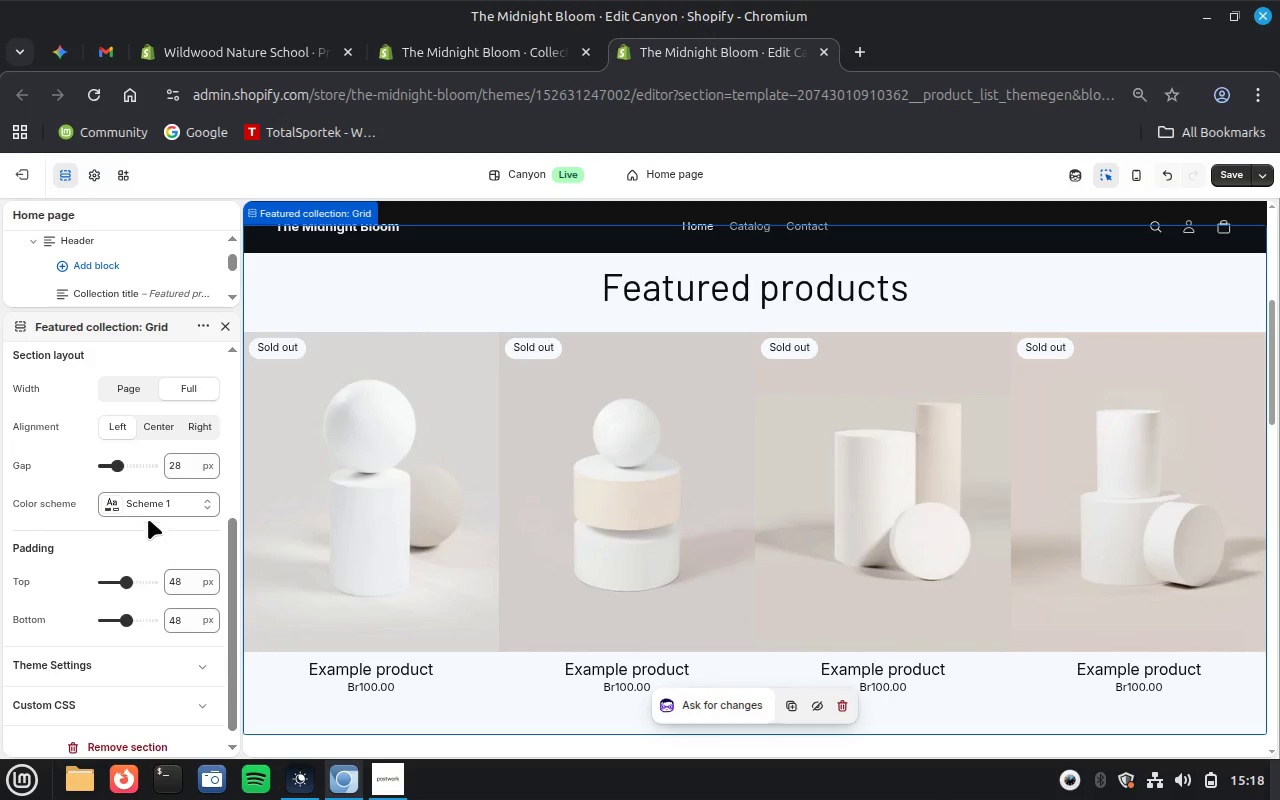 
left_click([145, 516])
 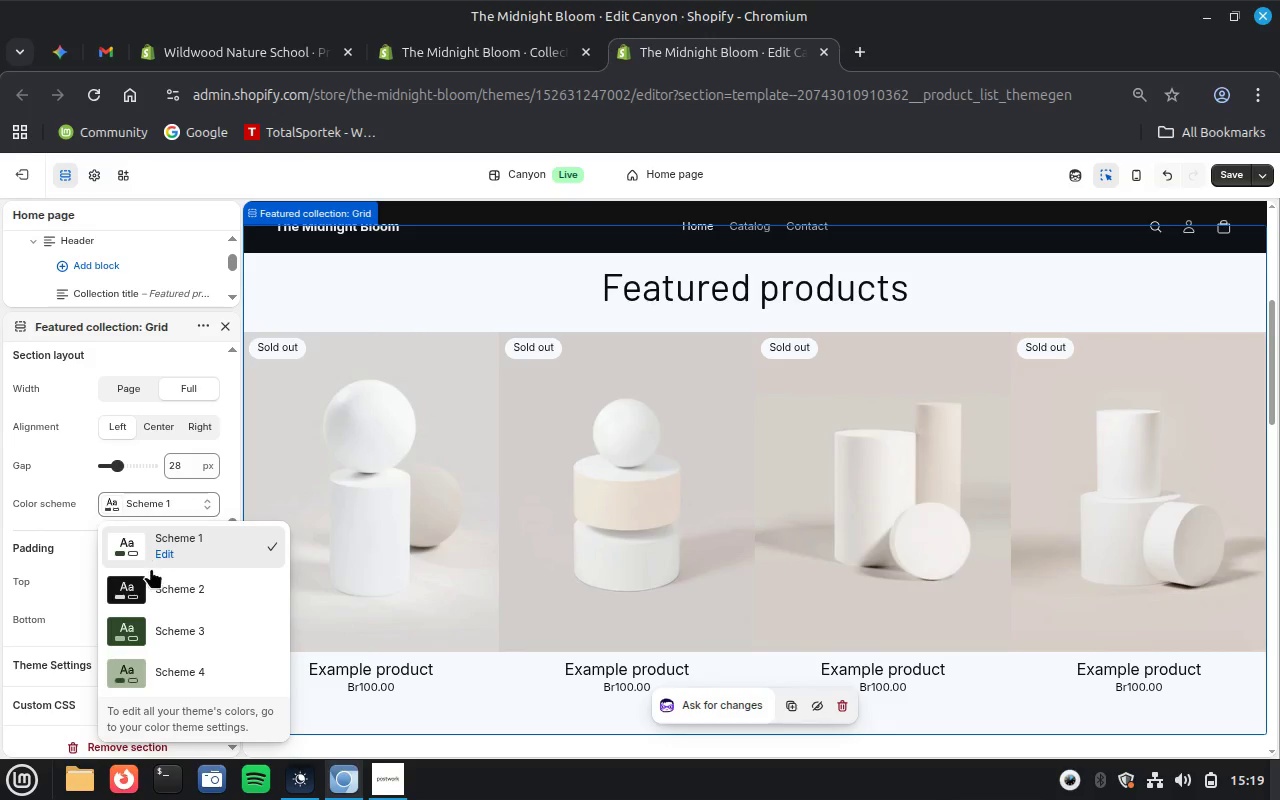 
left_click([151, 588])
 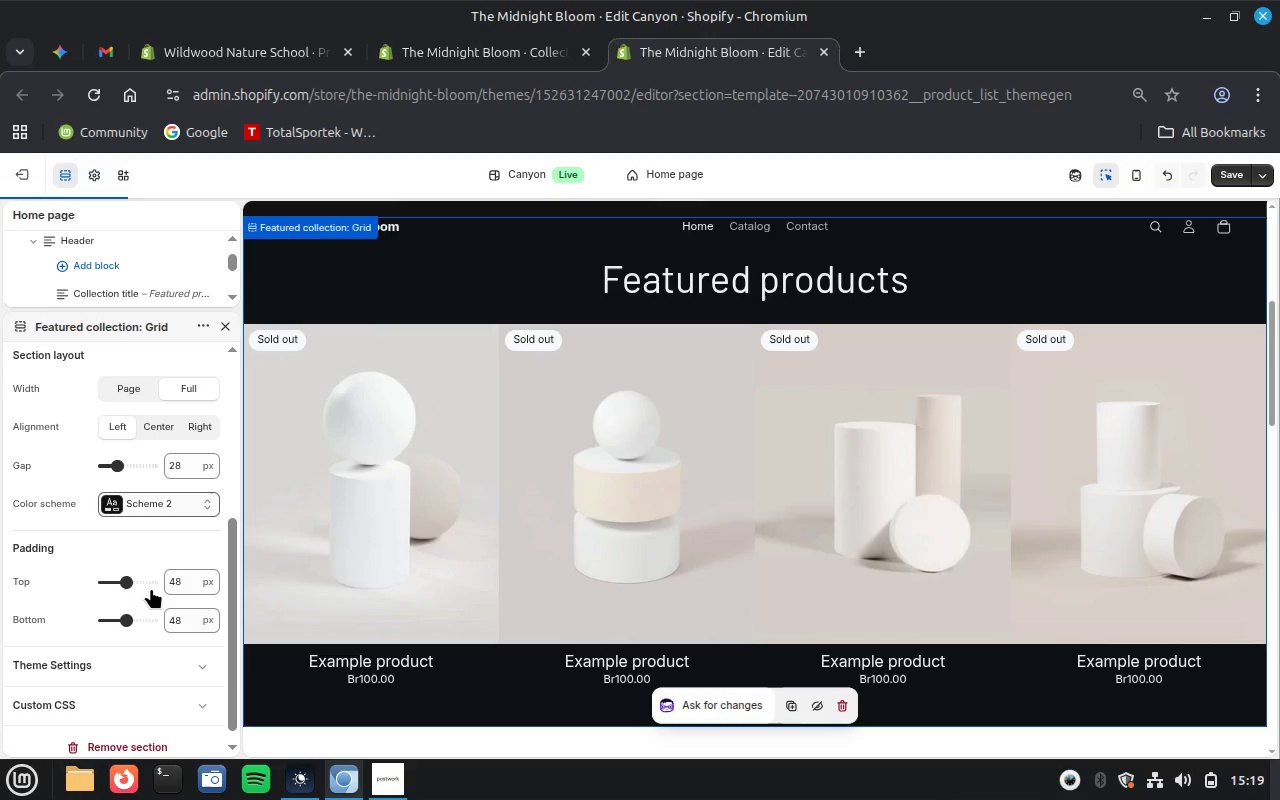 
scroll: coordinate [664, 549], scroll_direction: up, amount: 12.0
 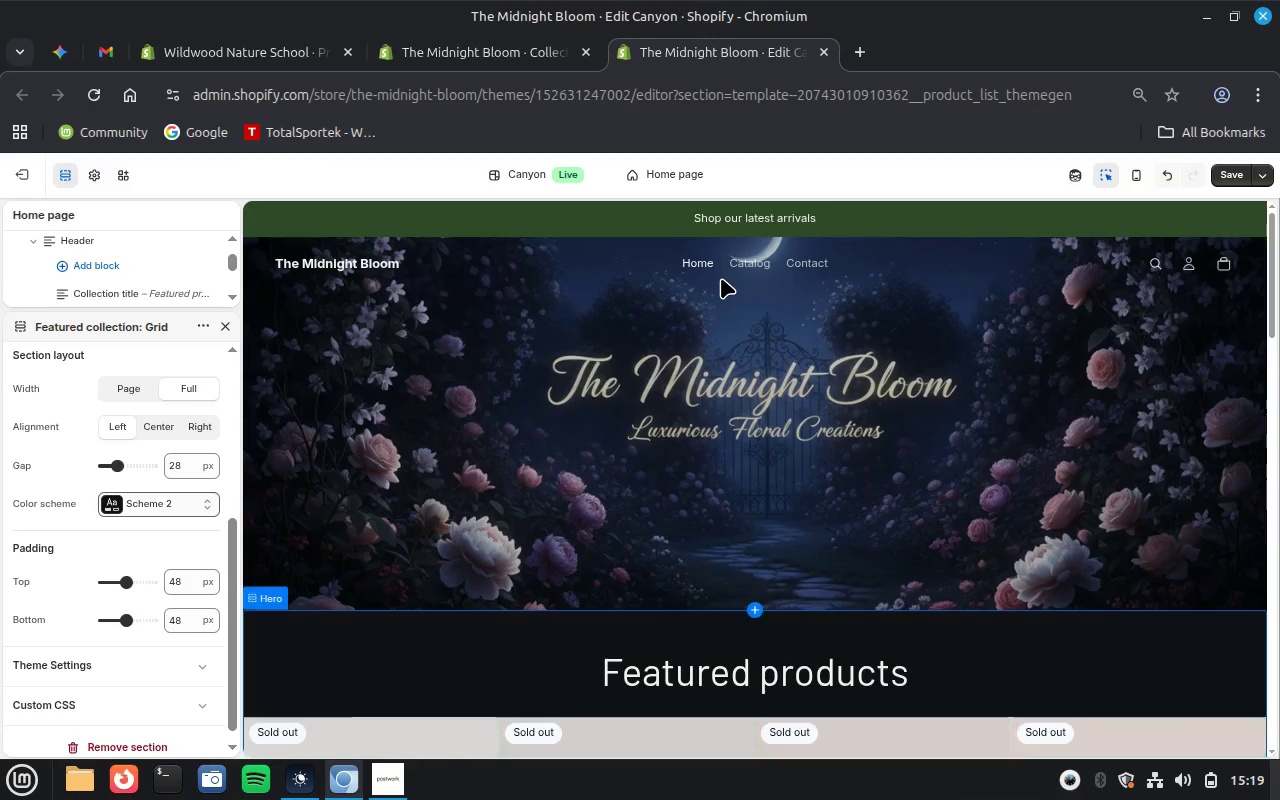 
scroll: coordinate [724, 509], scroll_direction: down, amount: 13.0
 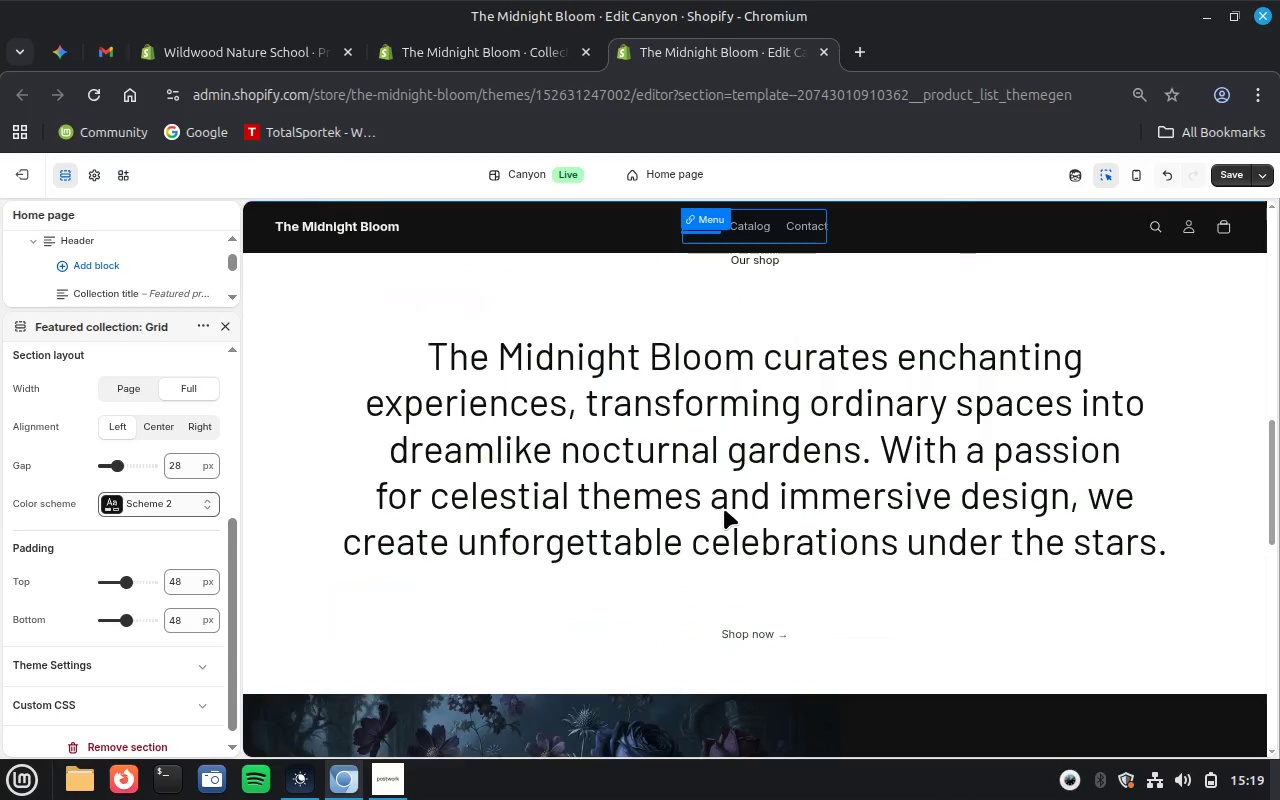 
scroll: coordinate [724, 509], scroll_direction: up, amount: 2.0
 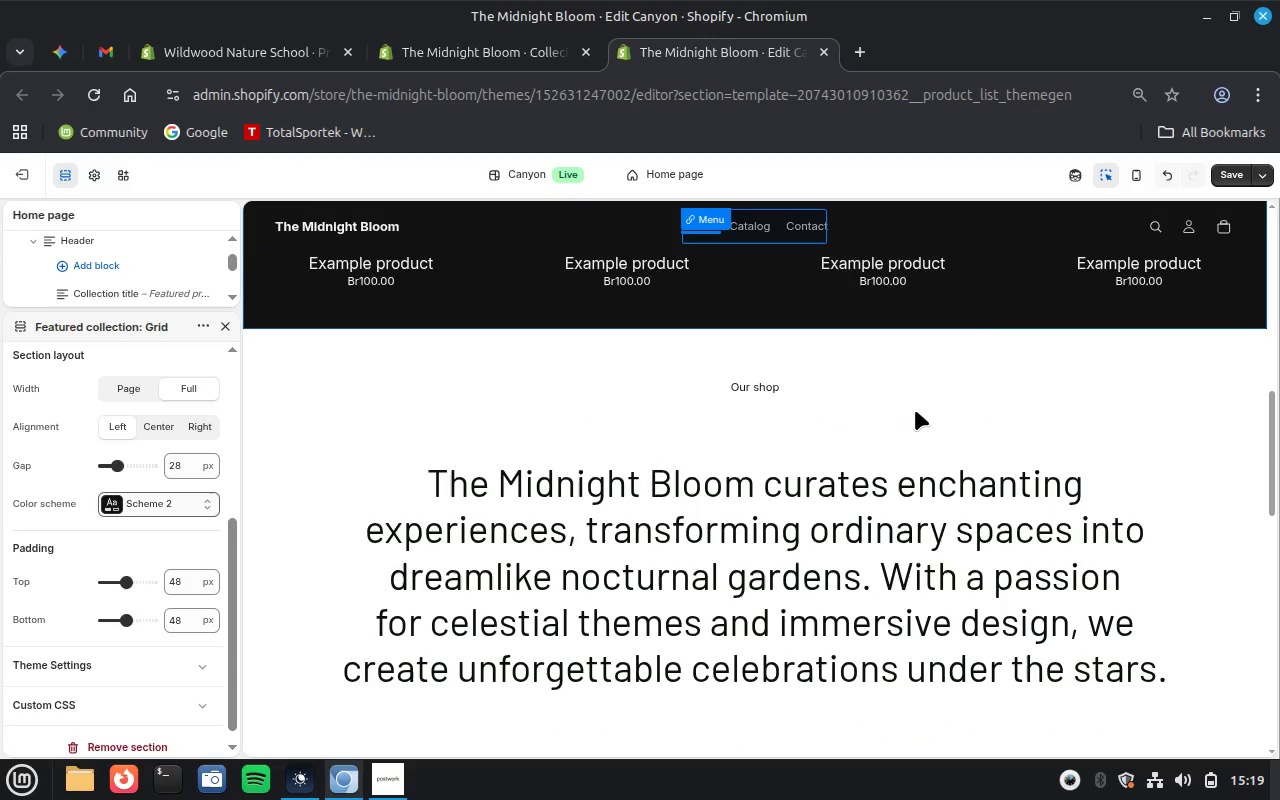 
left_click([921, 415])
 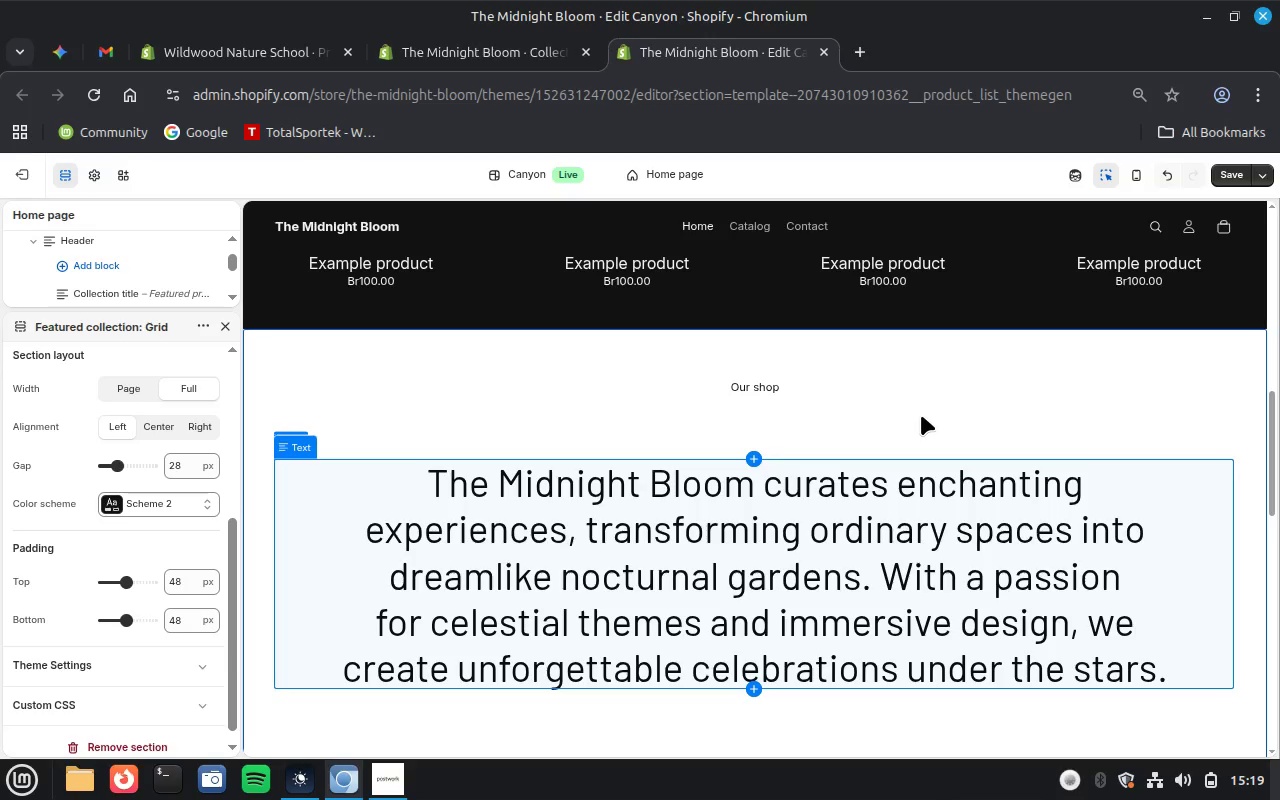 
wait(11.51)
 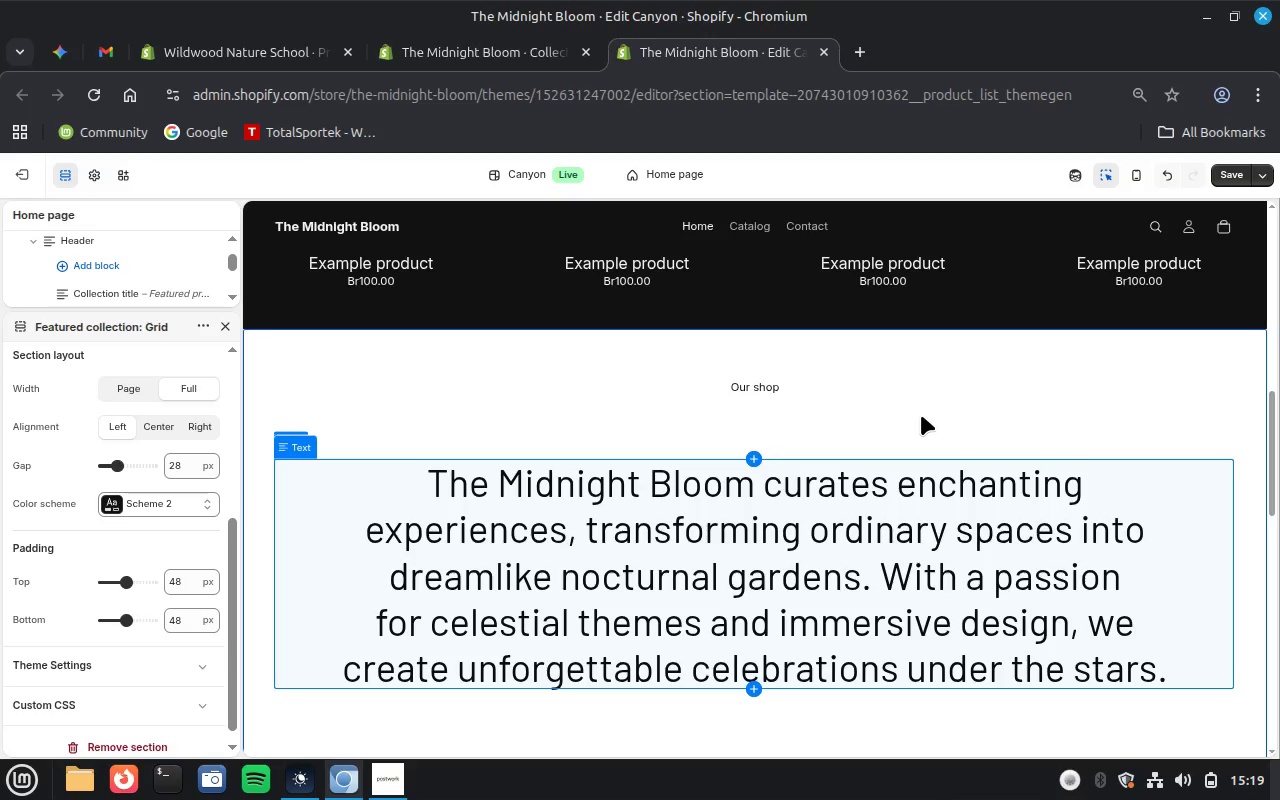 
left_click([161, 389])
 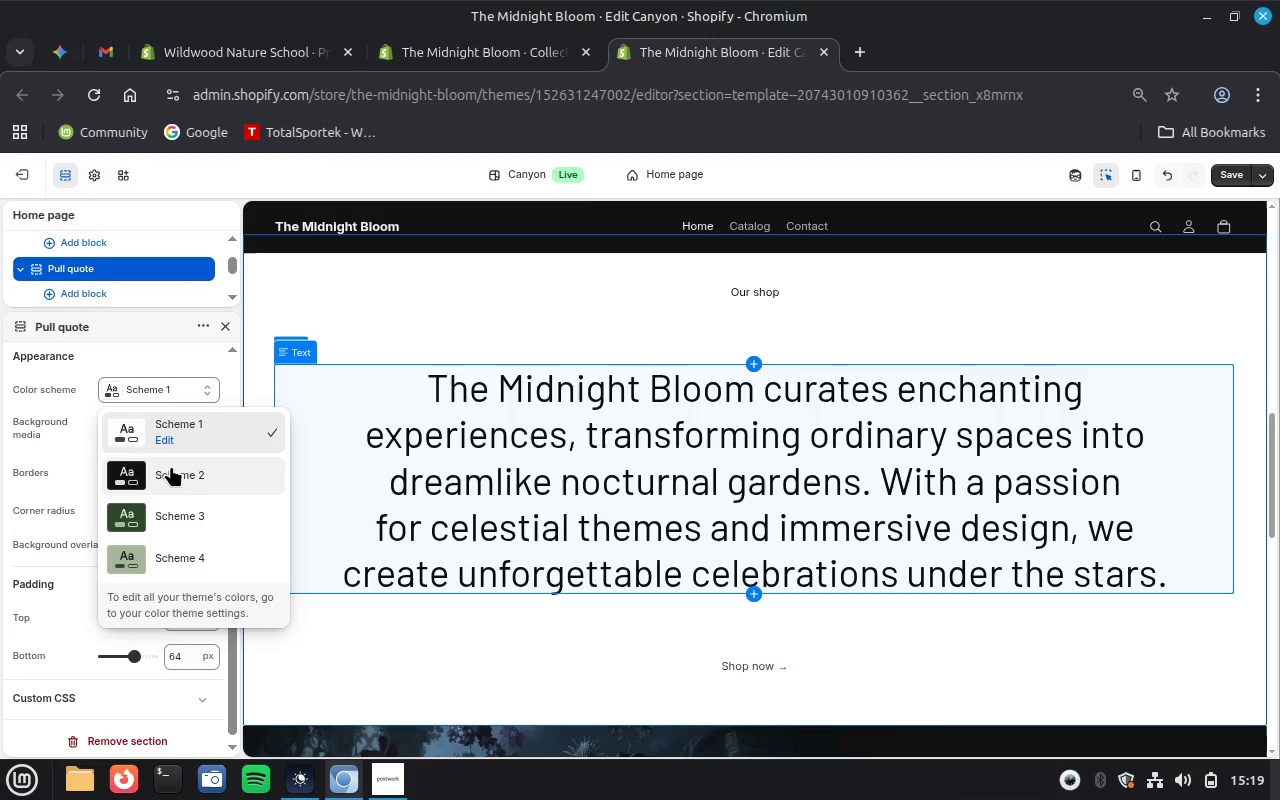 
left_click([171, 466])
 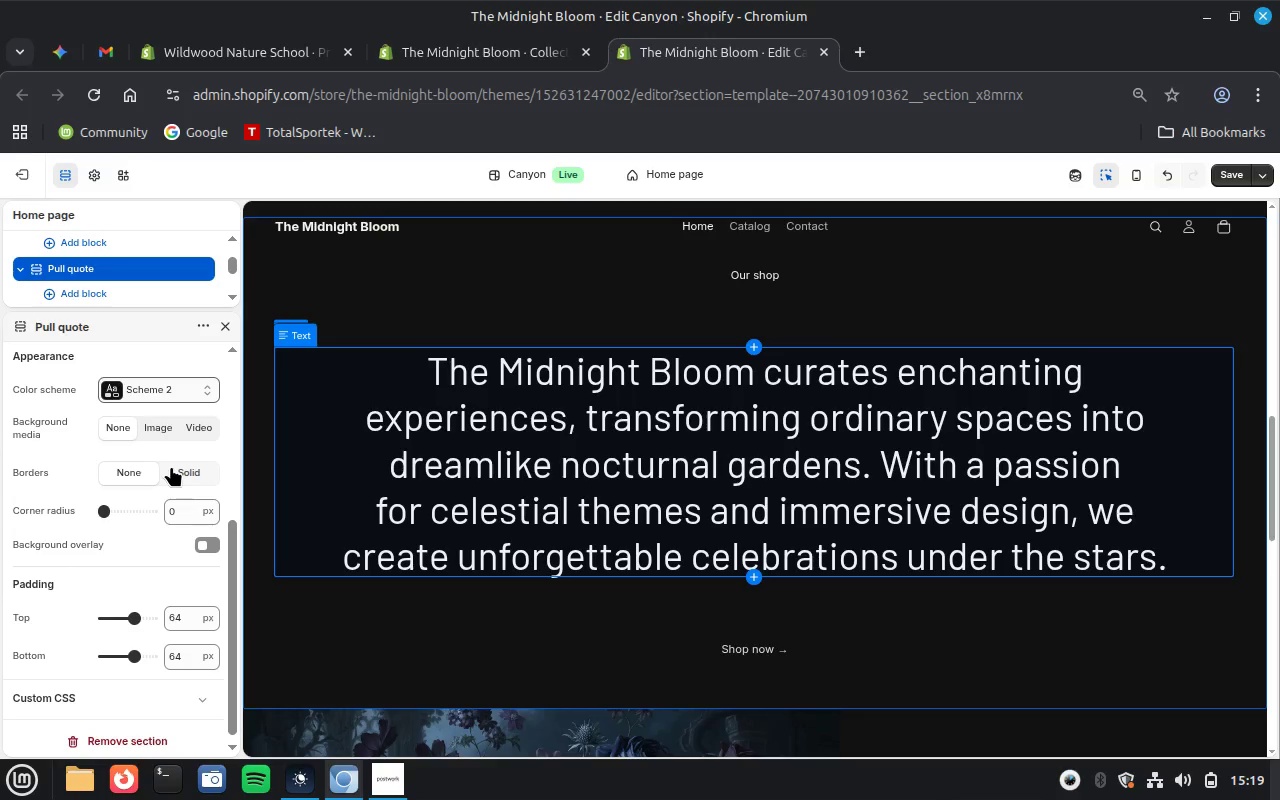 
wait(5.24)
 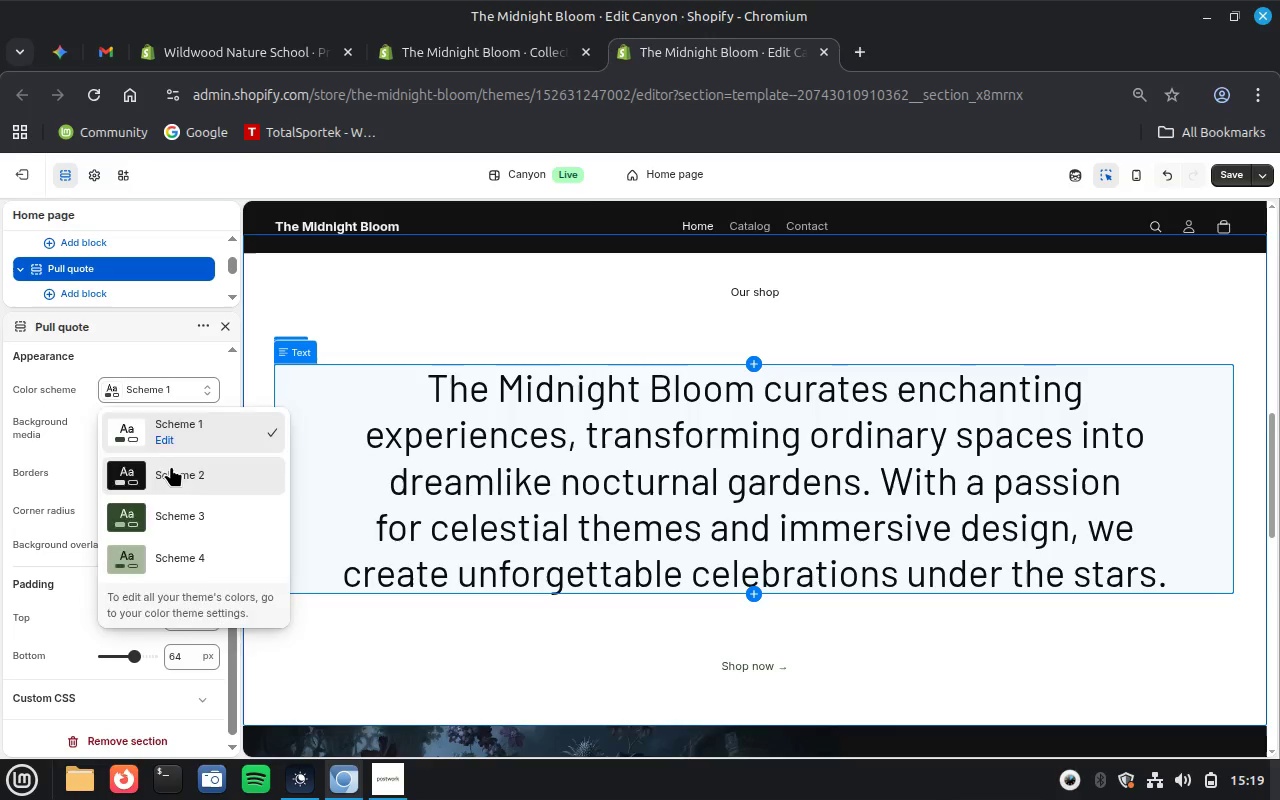 
scroll: coordinate [733, 609], scroll_direction: up, amount: 7.0
 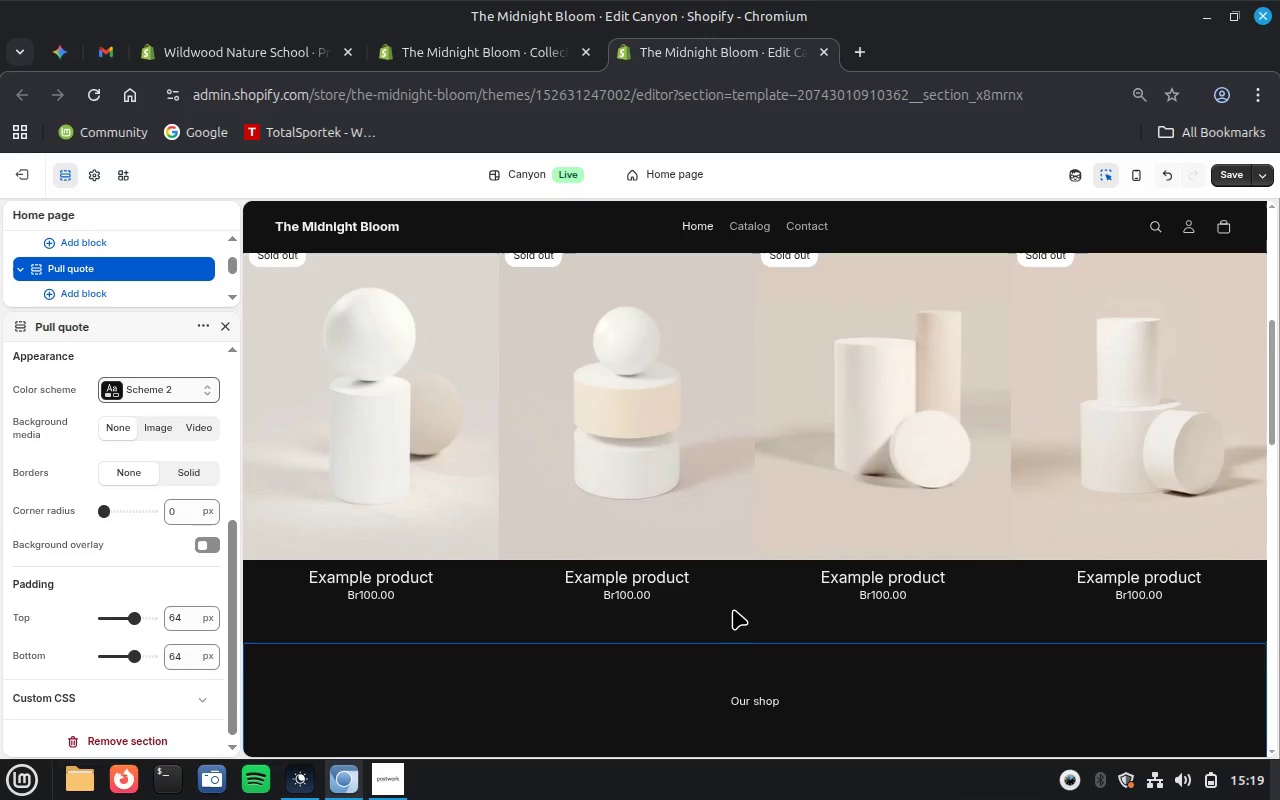 
scroll: coordinate [733, 609], scroll_direction: down, amount: 10.0
 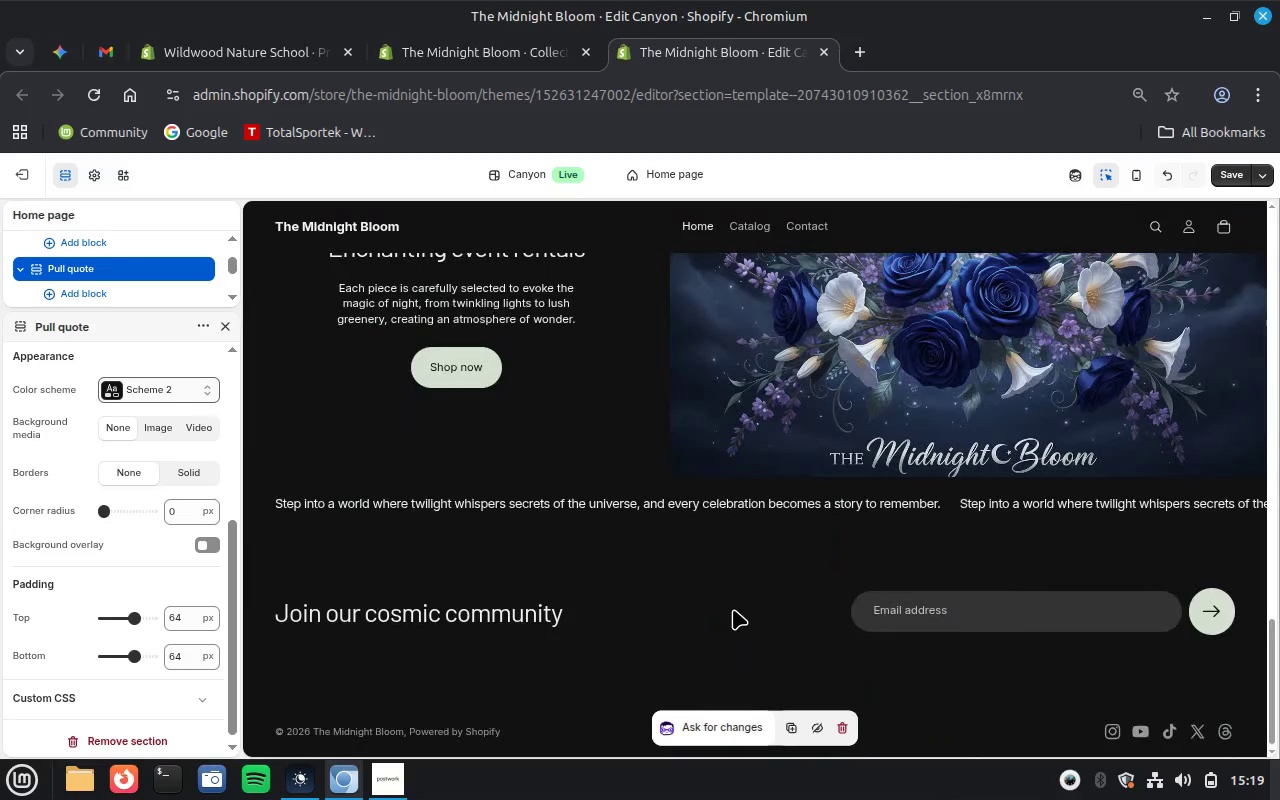 
scroll: coordinate [733, 609], scroll_direction: up, amount: 14.0
 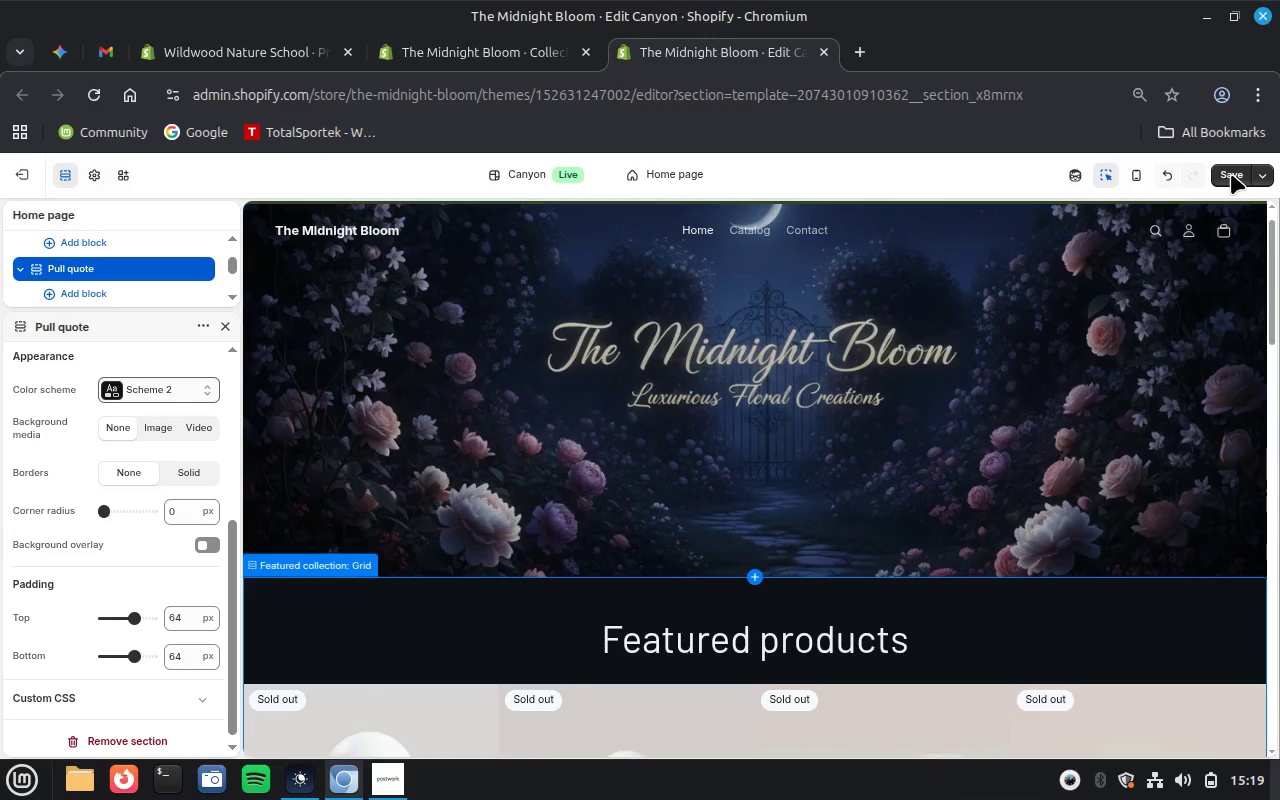 
left_click([1231, 174])
 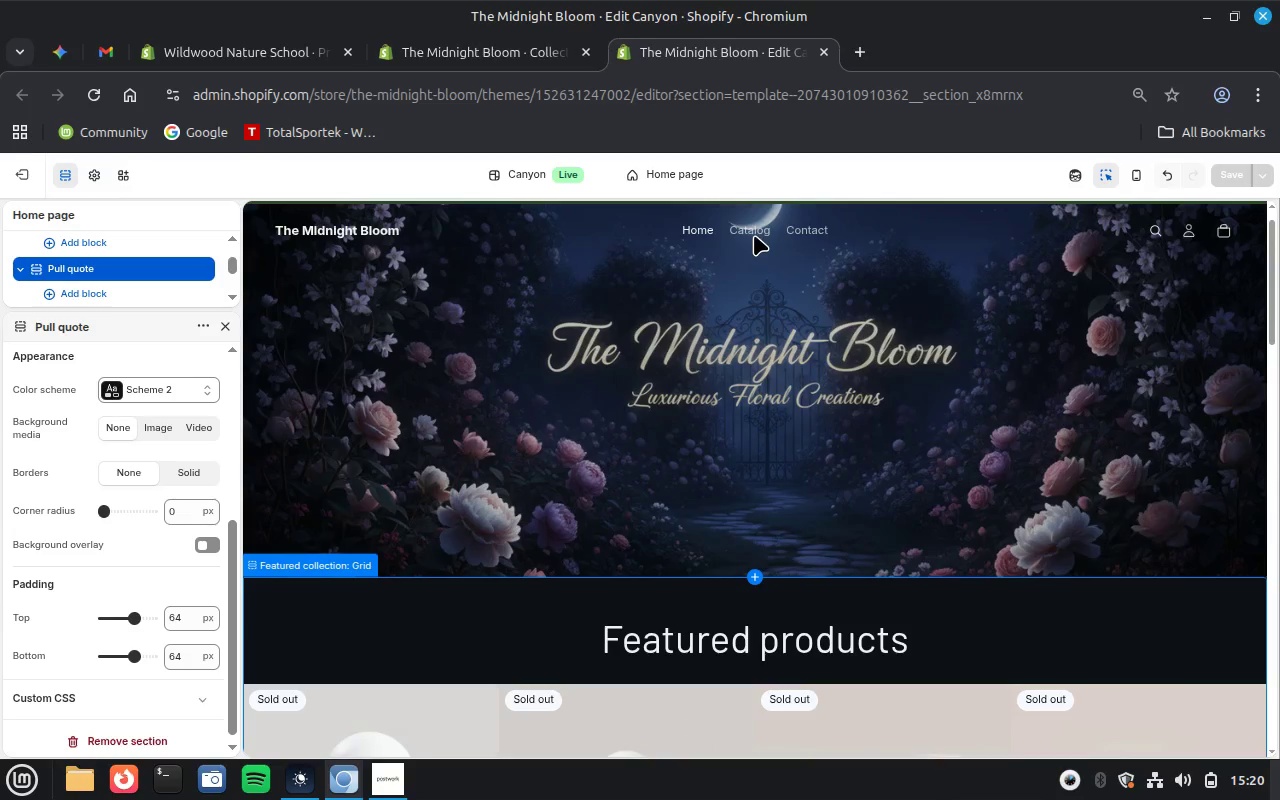 
wait(20.35)
 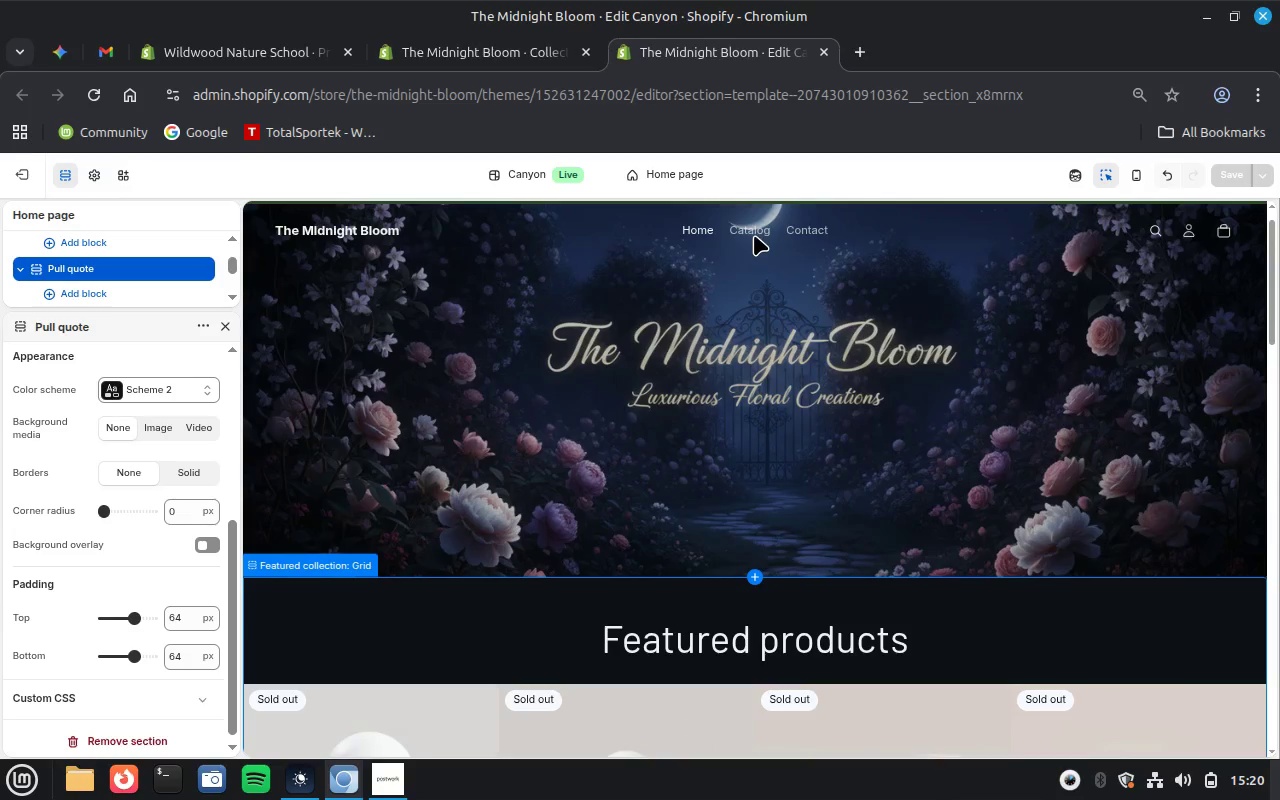 
left_click([754, 230])
 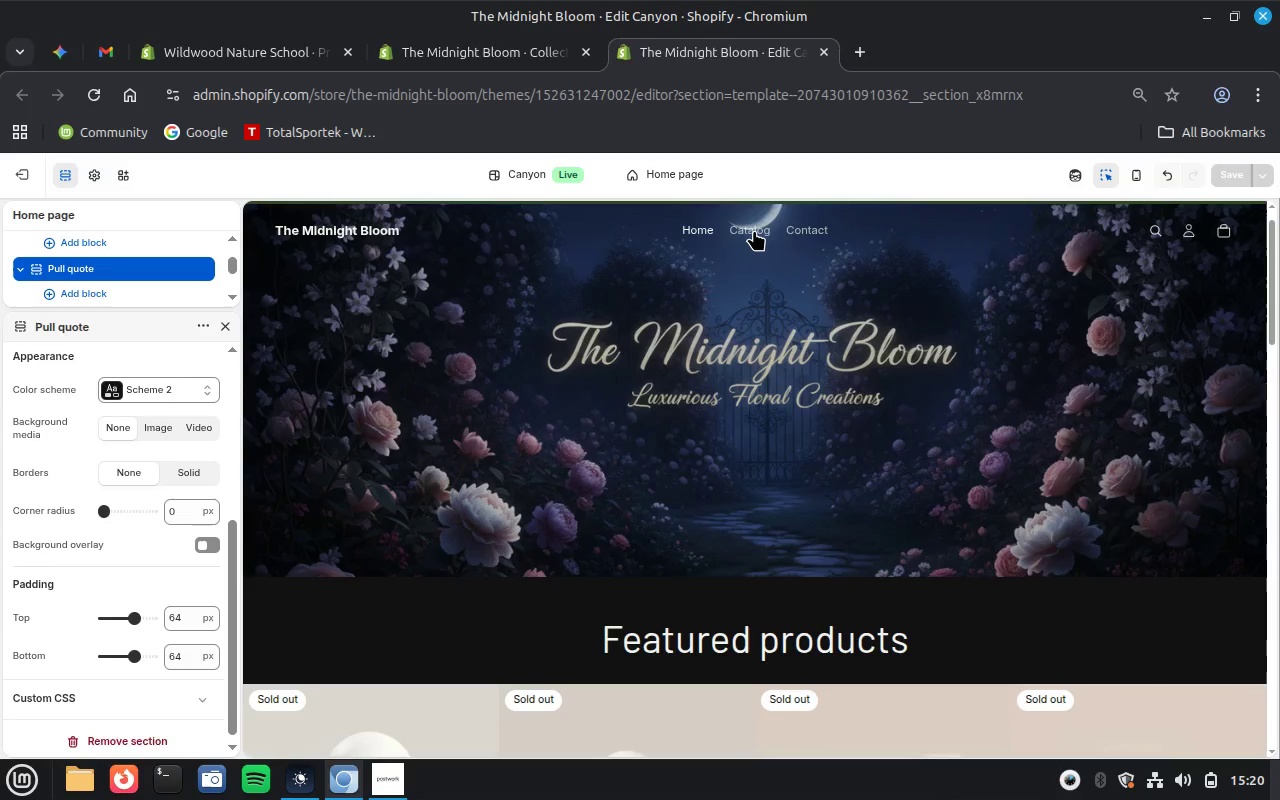 
left_click([754, 230])
 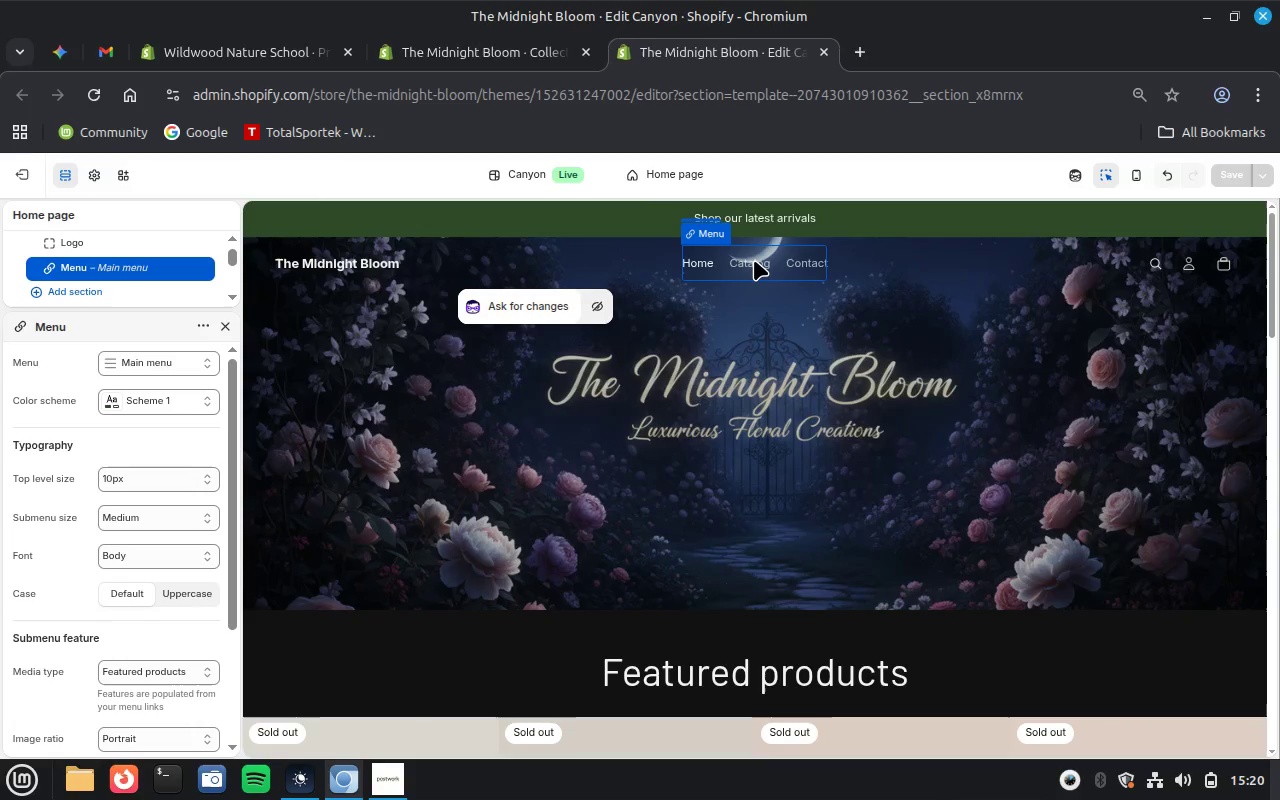 
left_click([753, 261])
 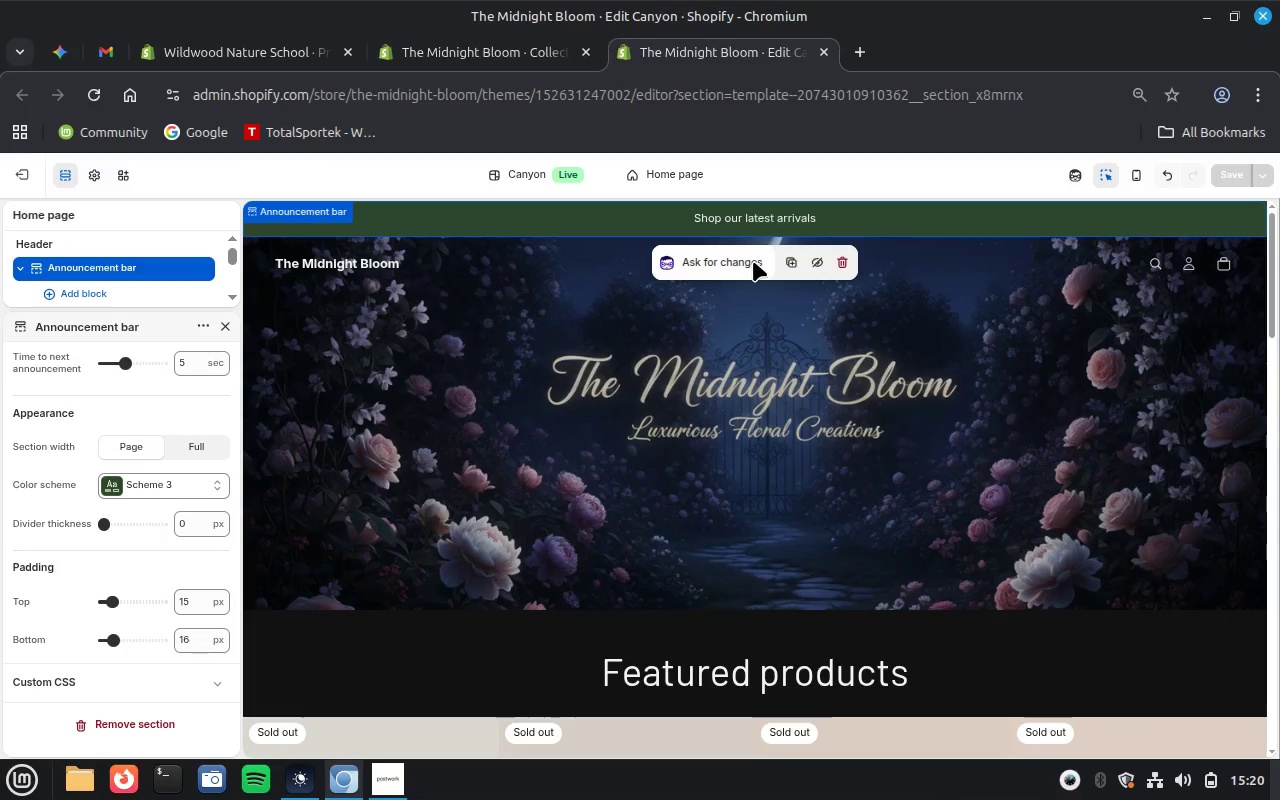 
mouse_move([780, 322])
 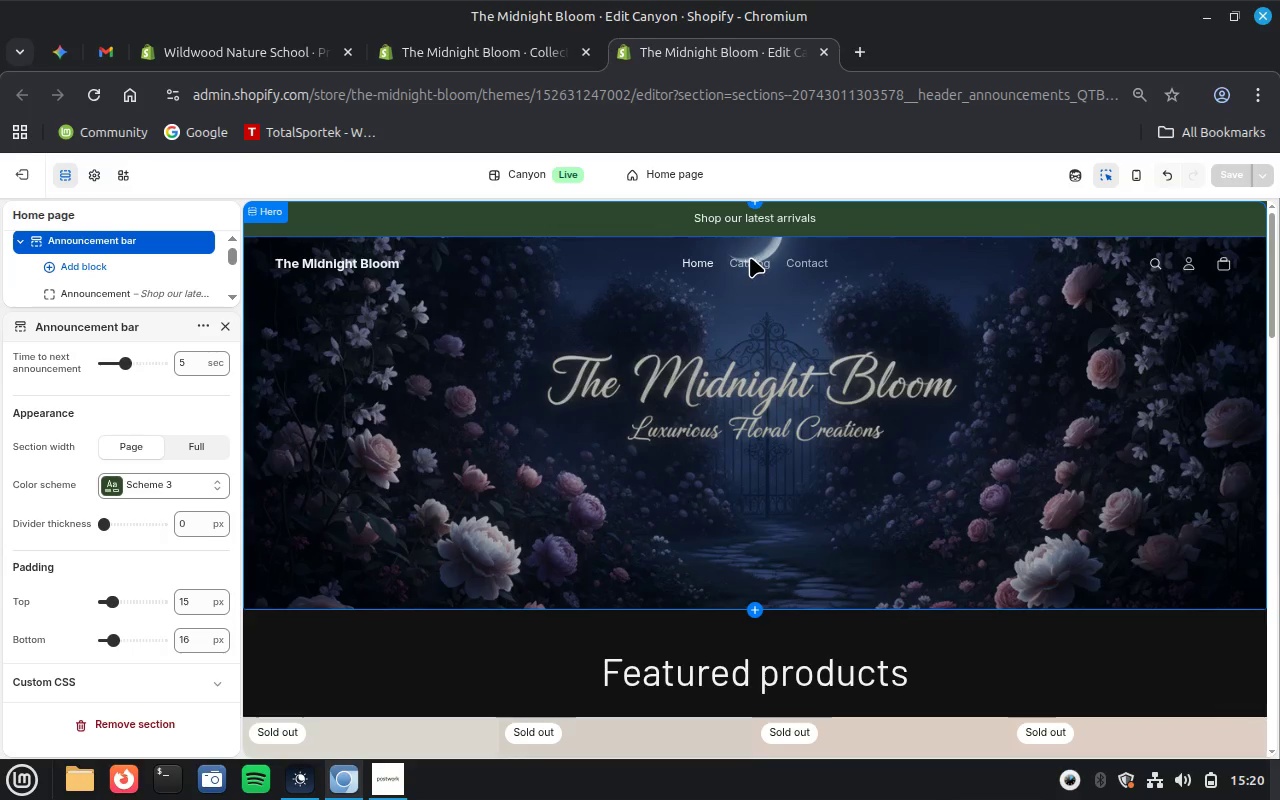 
wait(7.18)
 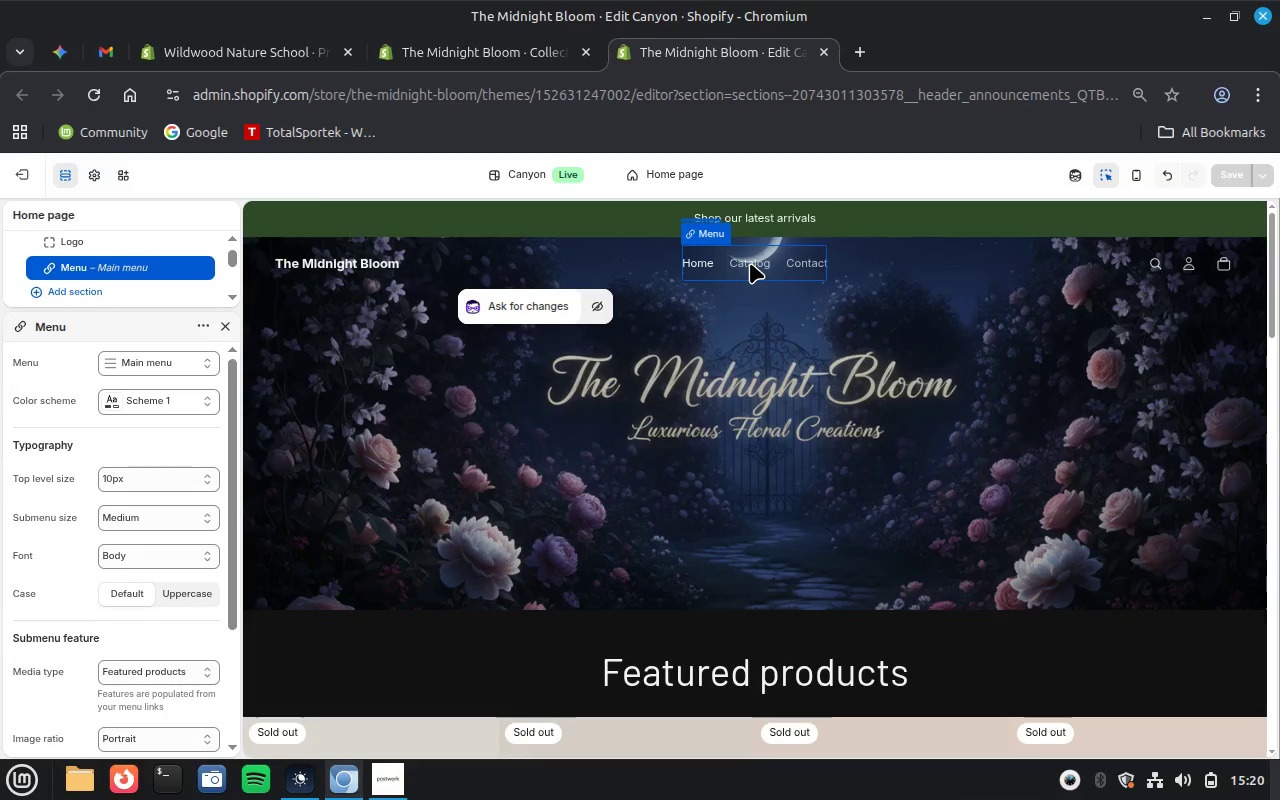 
left_click([745, 261])
 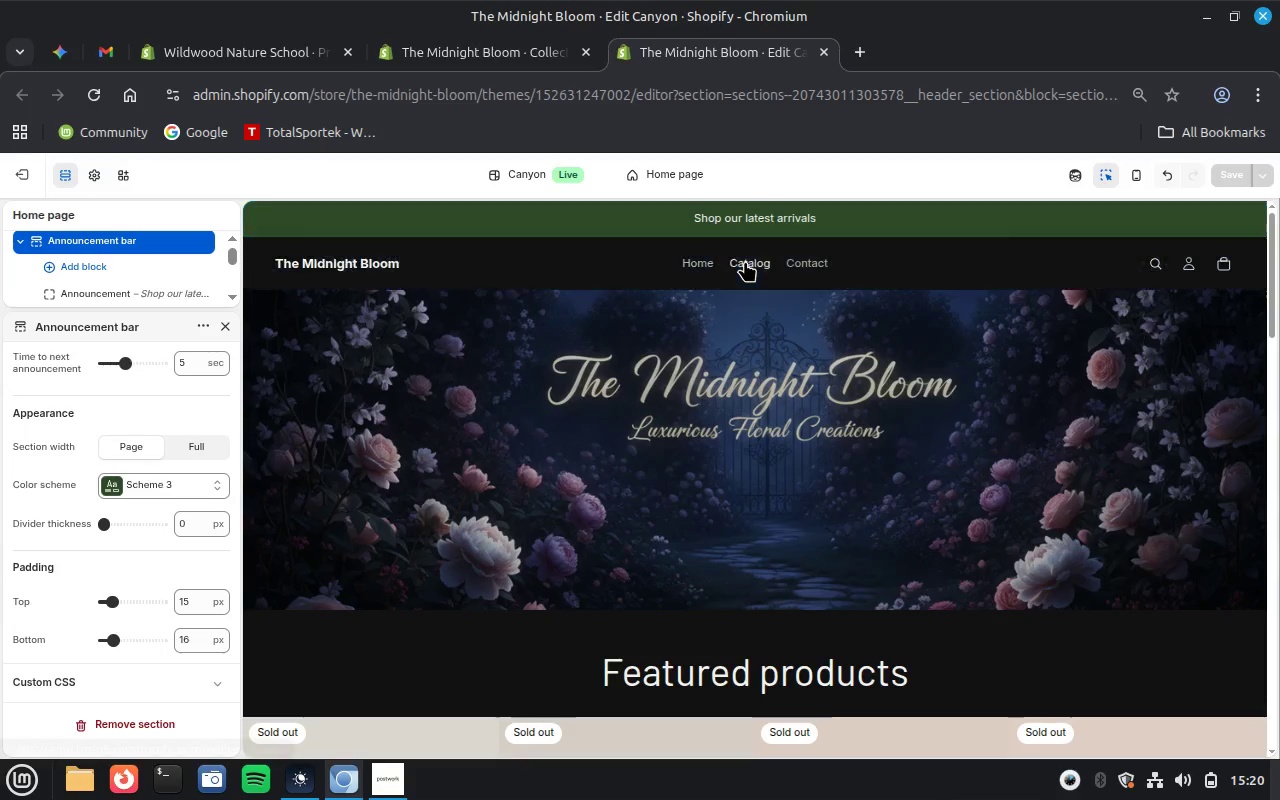 
wait(6.69)
 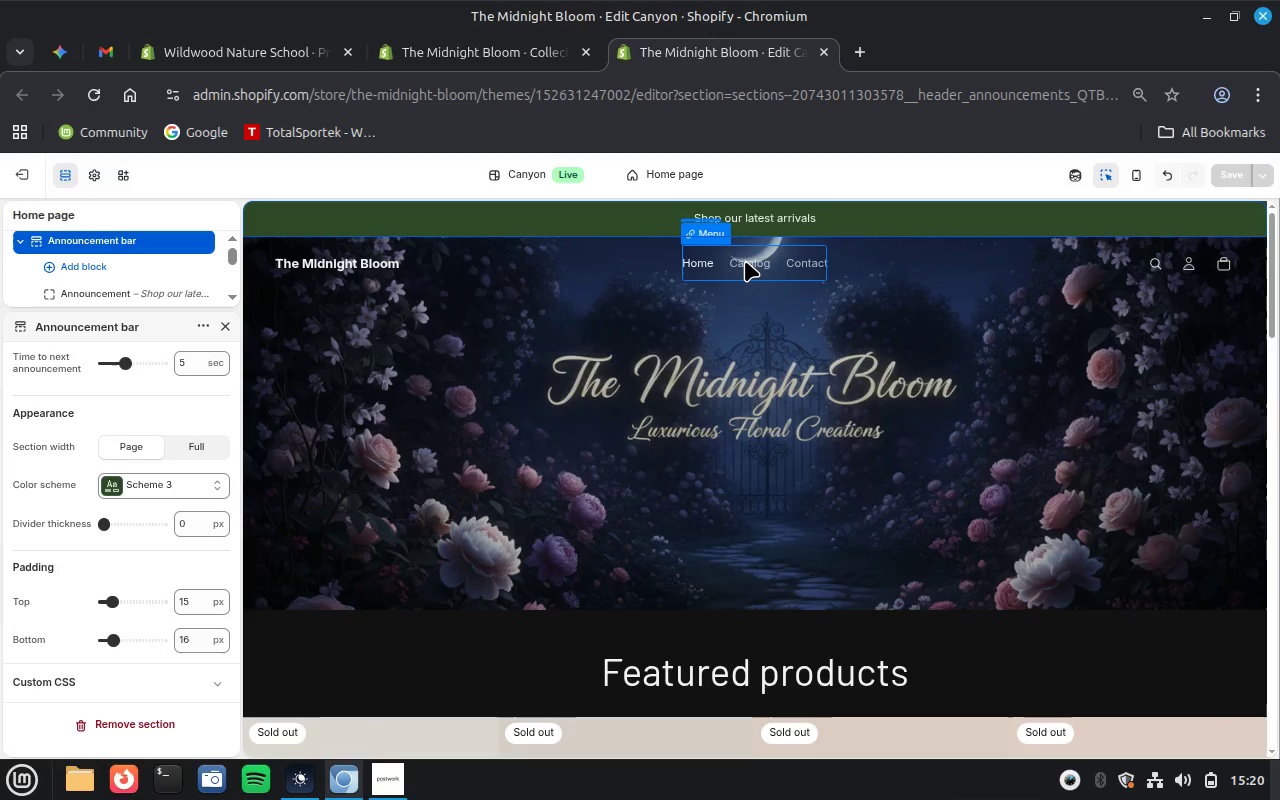 
left_click([745, 261])
 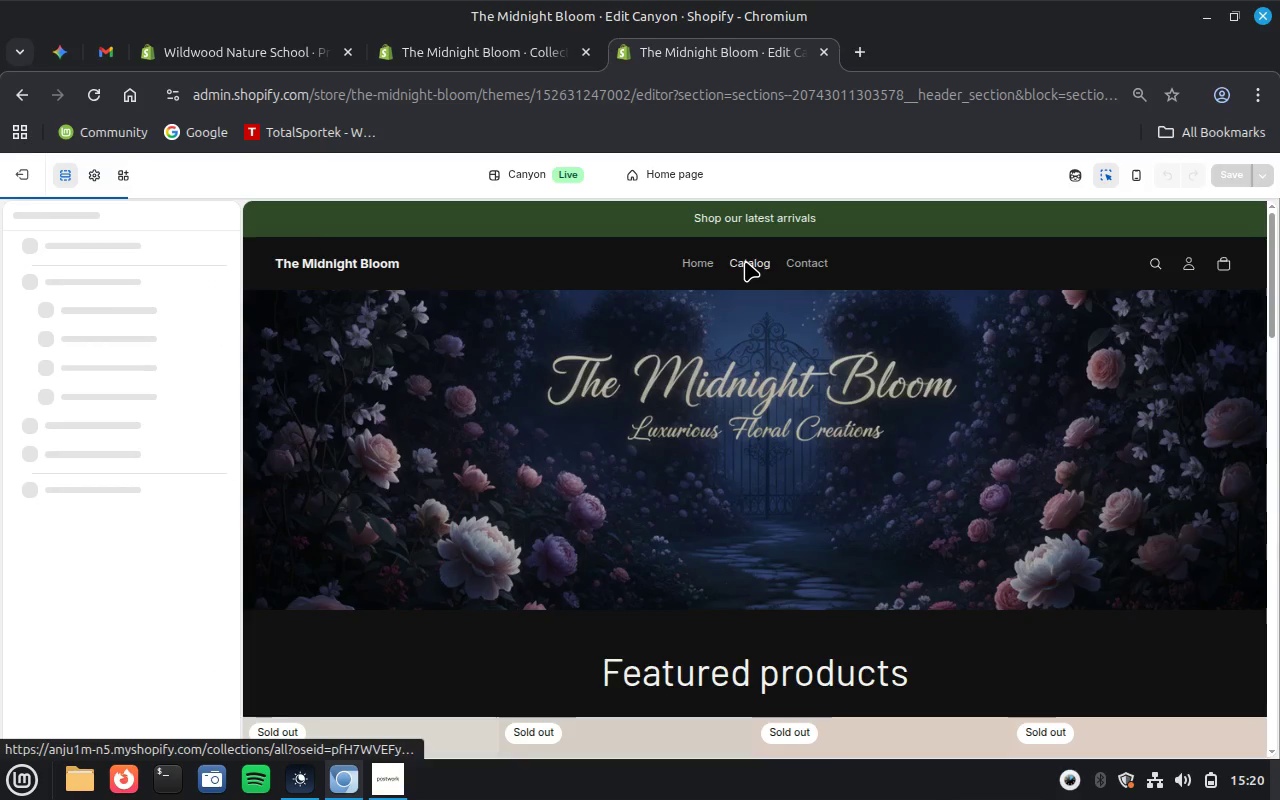 
left_click([478, 47])
 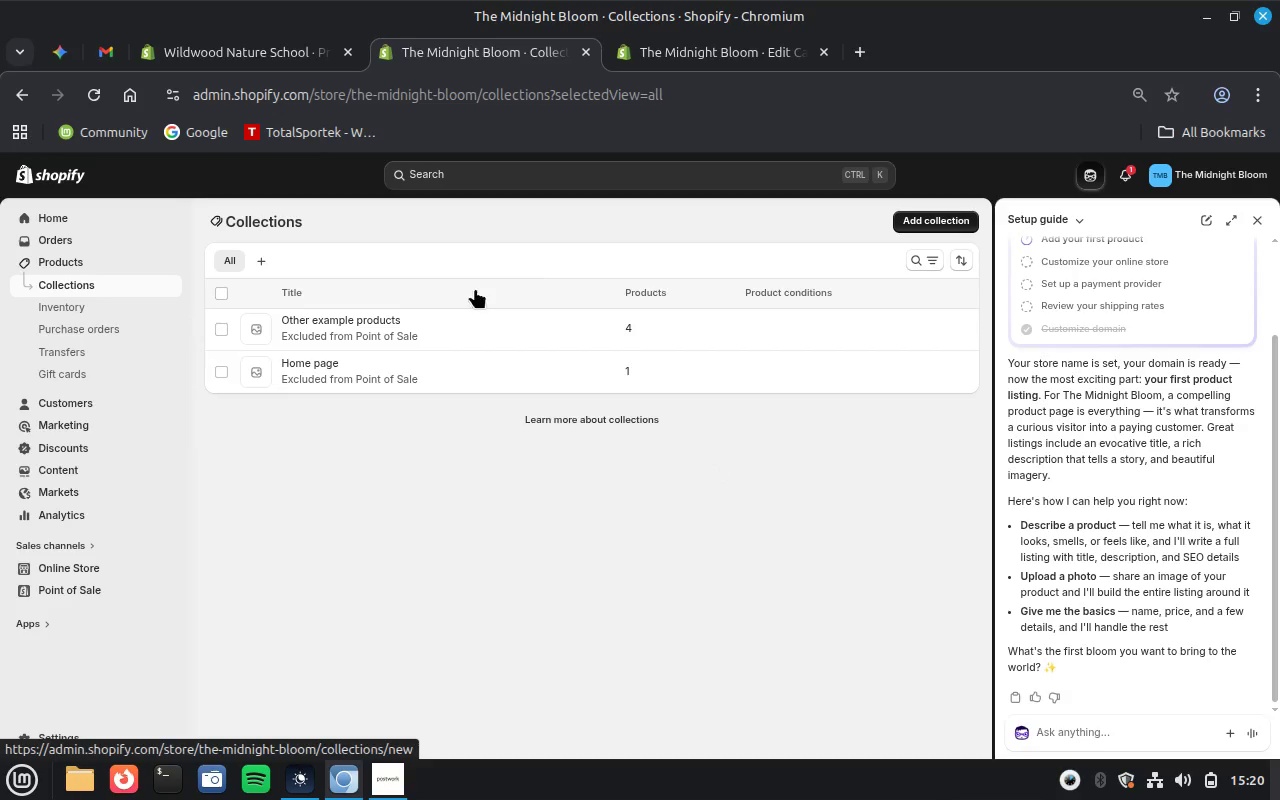 
wait(7.73)
 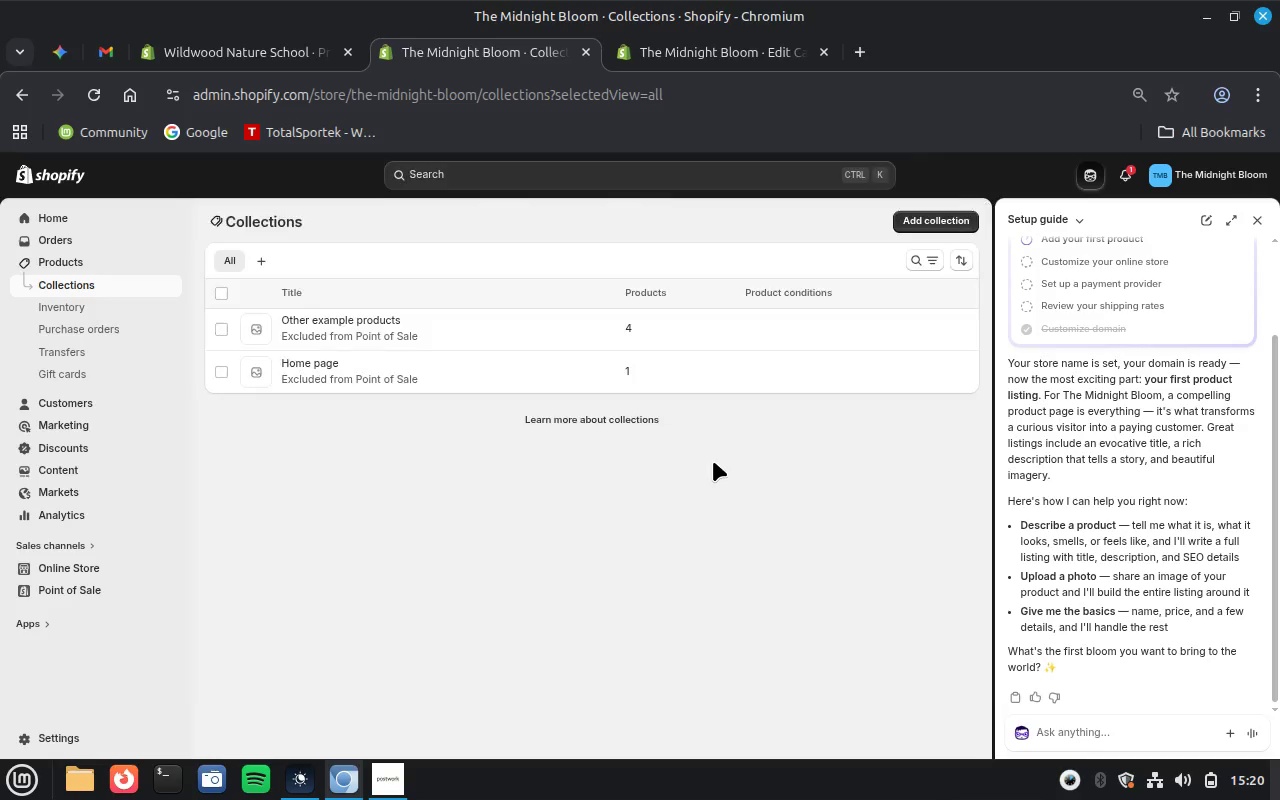 
left_click([223, 371])
 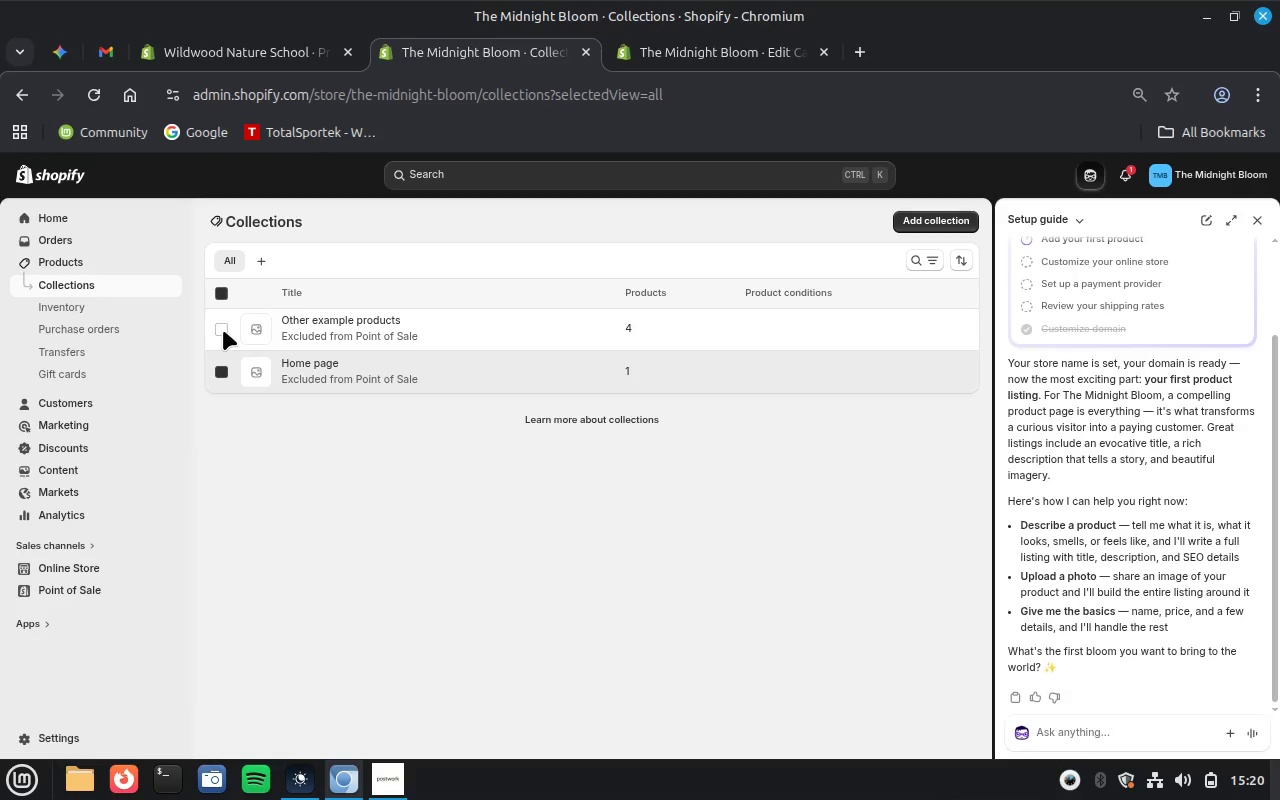 
left_click([223, 330])
 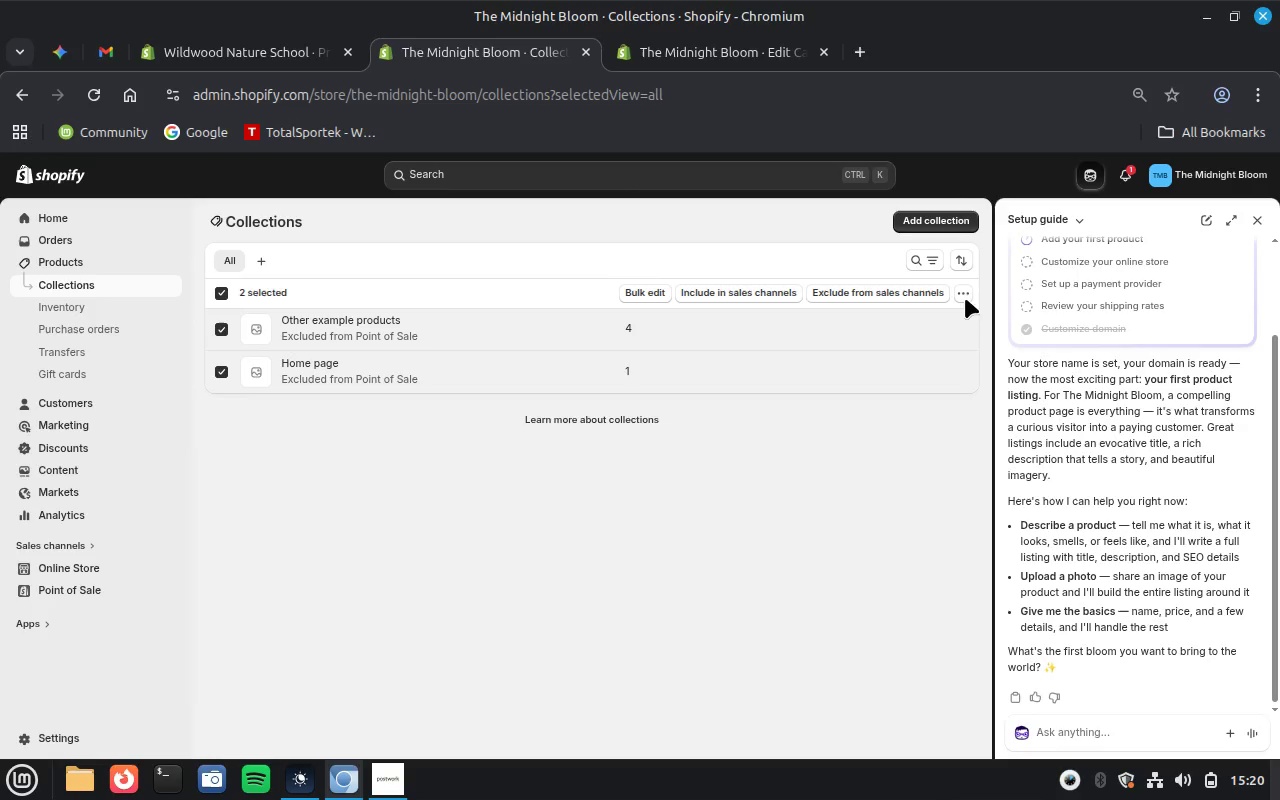 
left_click([965, 295])
 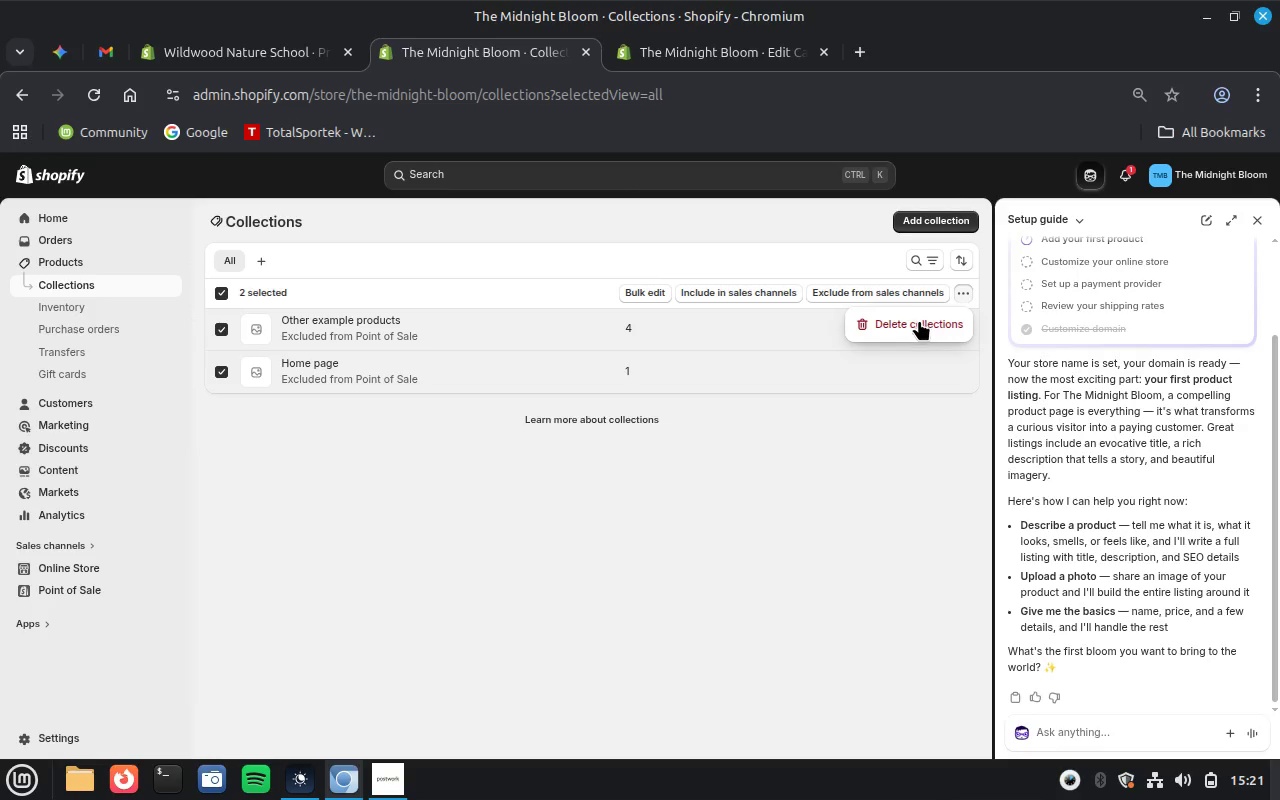 
left_click([919, 320])
 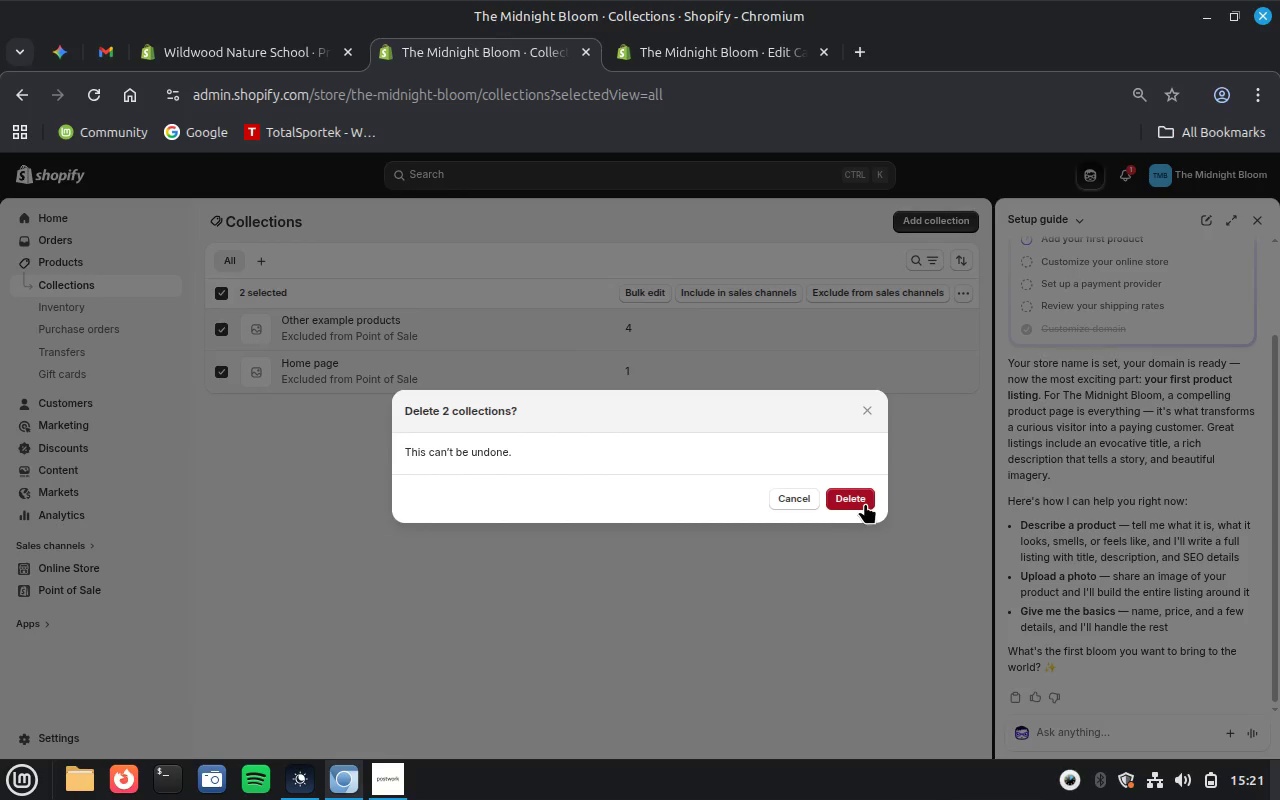 
left_click([865, 497])
 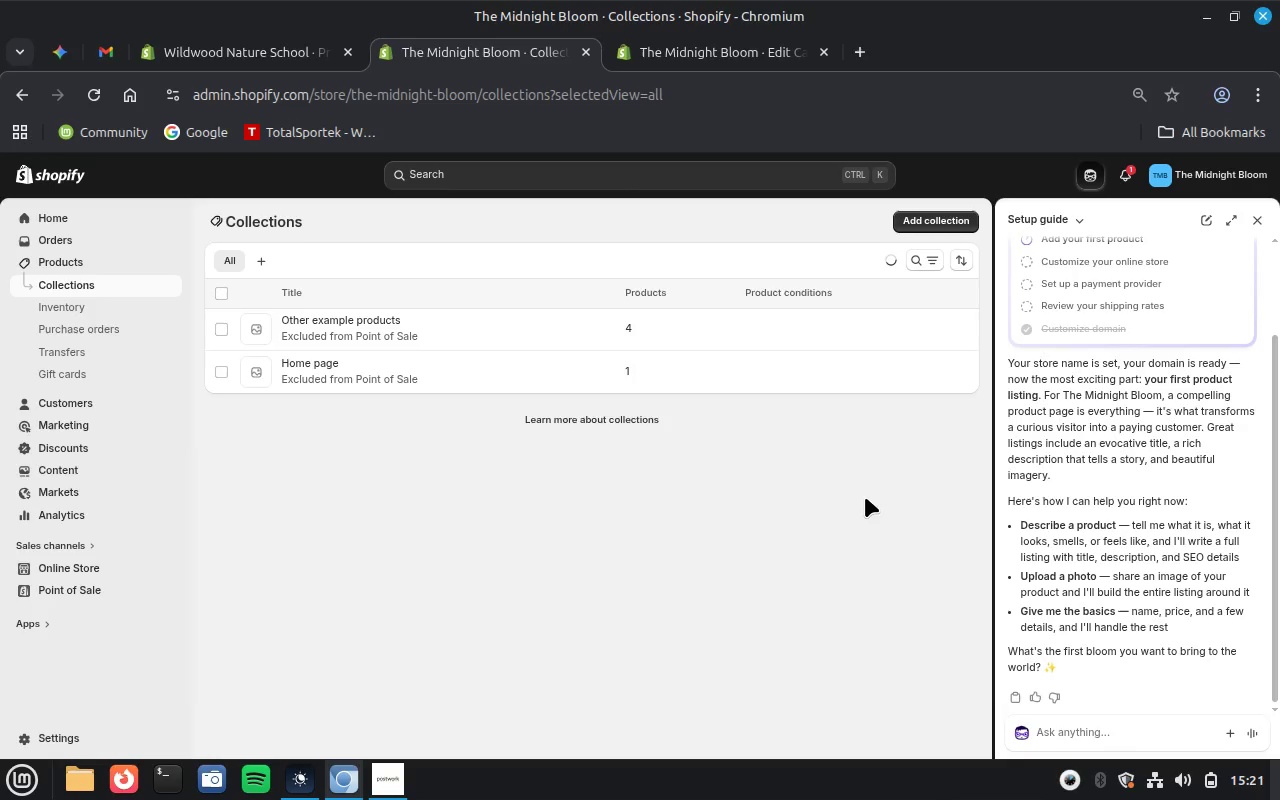 
wait(10.56)
 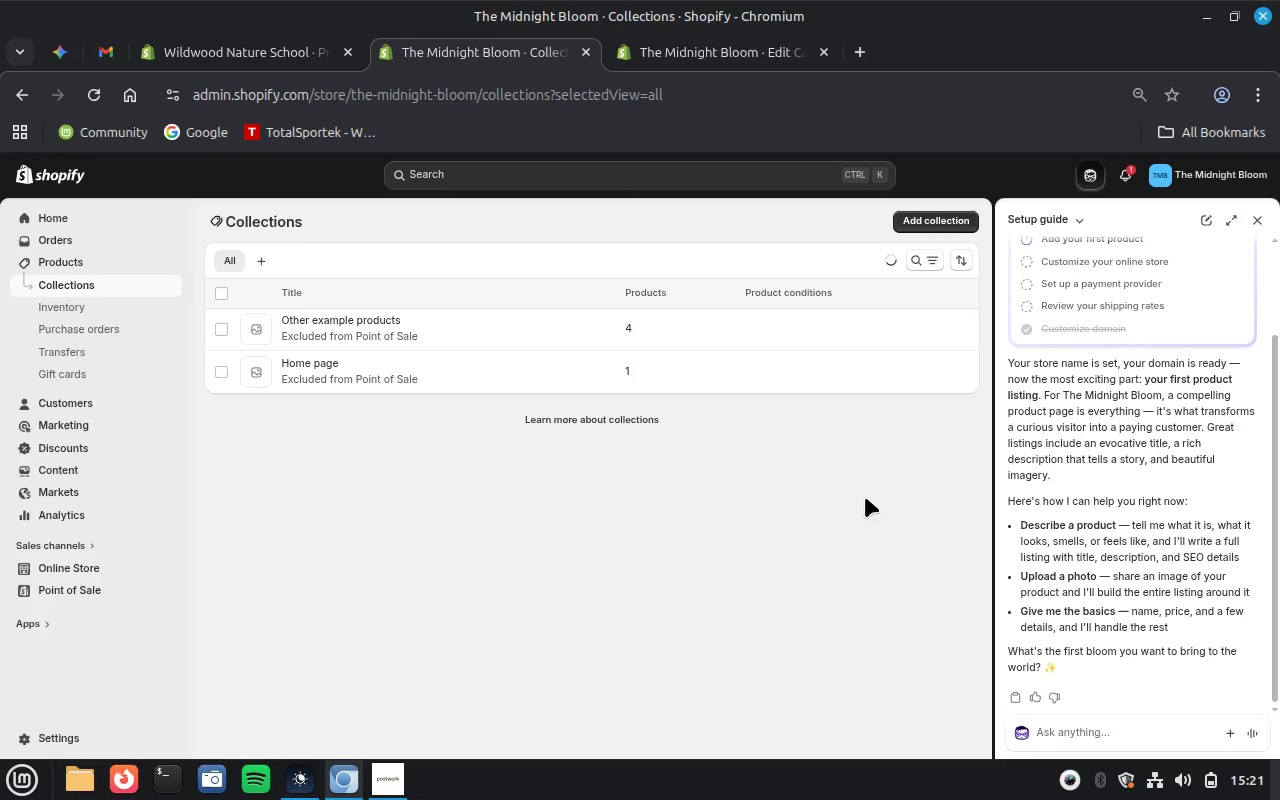 
left_click([594, 506])
 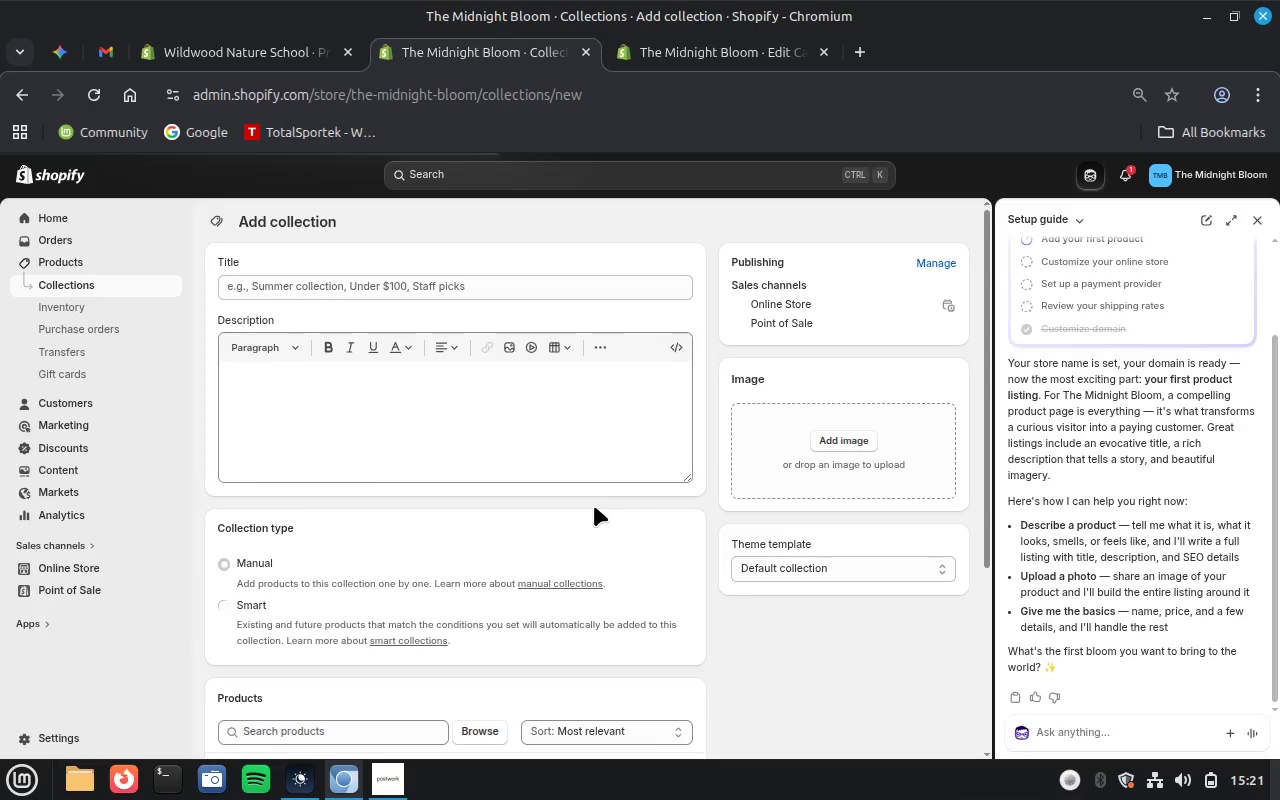 
wait(10.47)
 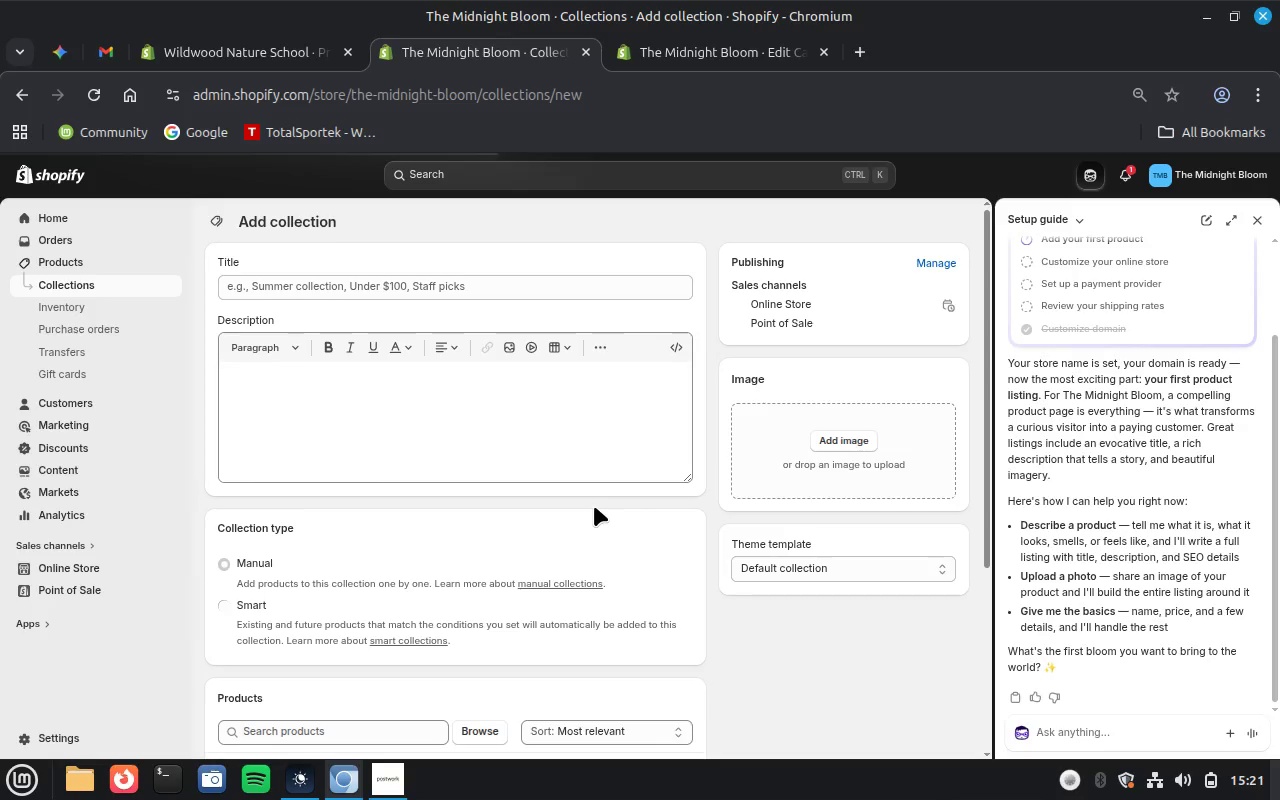 
left_click([59, 53])
 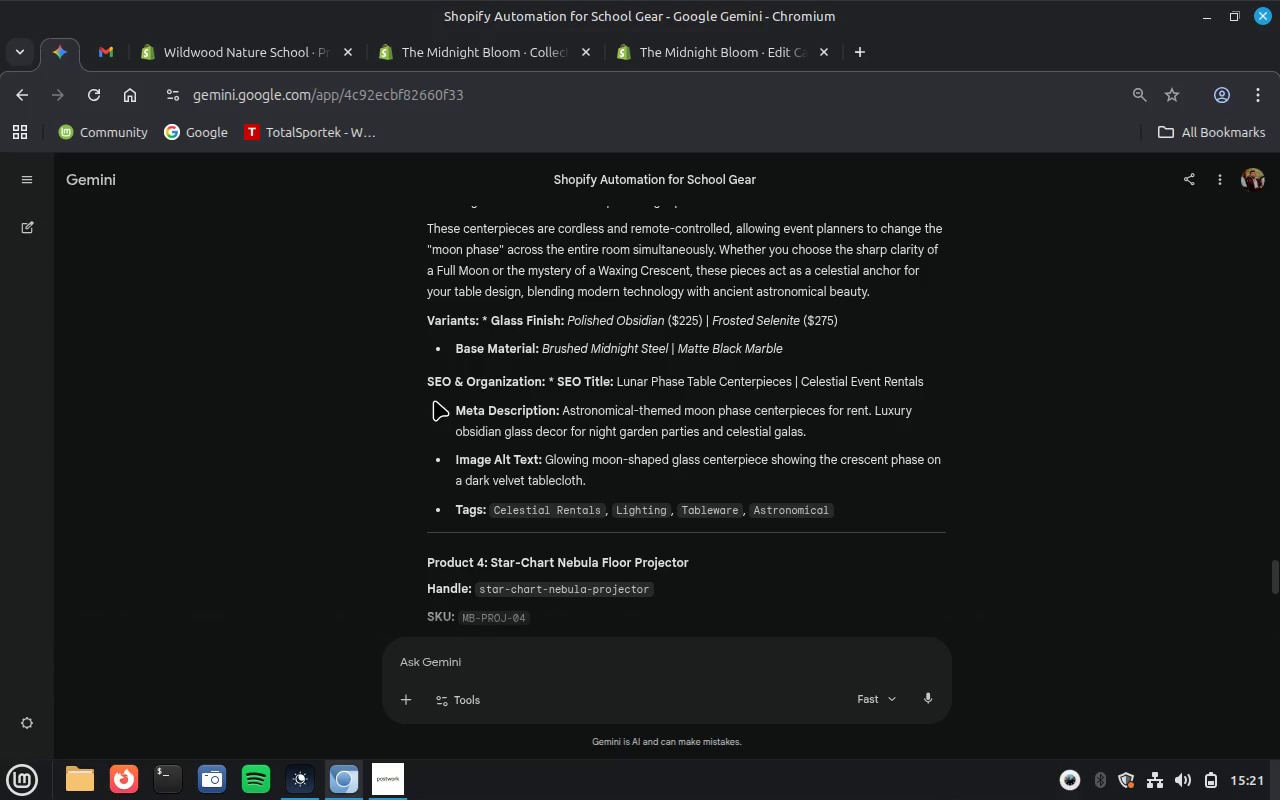 
scroll: coordinate [434, 400], scroll_direction: down, amount: 1.0
 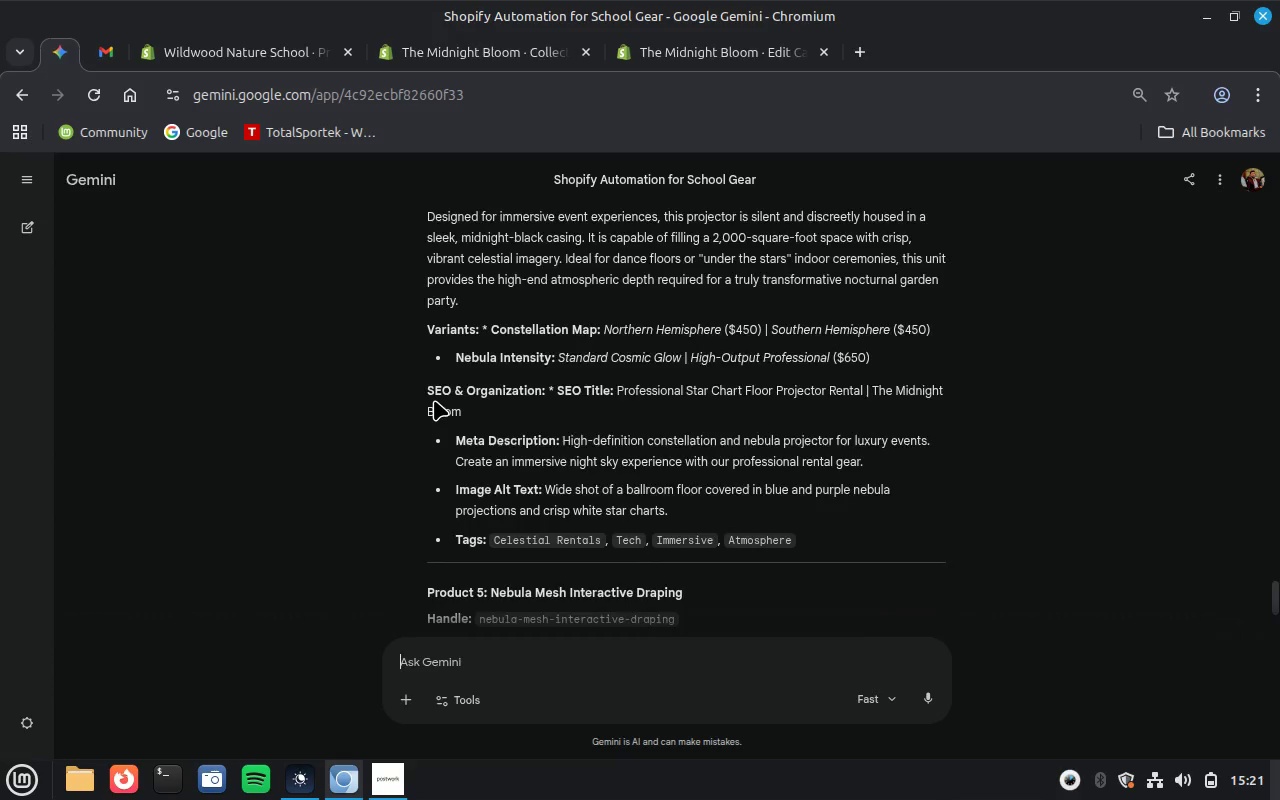 
scroll: coordinate [434, 400], scroll_direction: up, amount: 22.0
 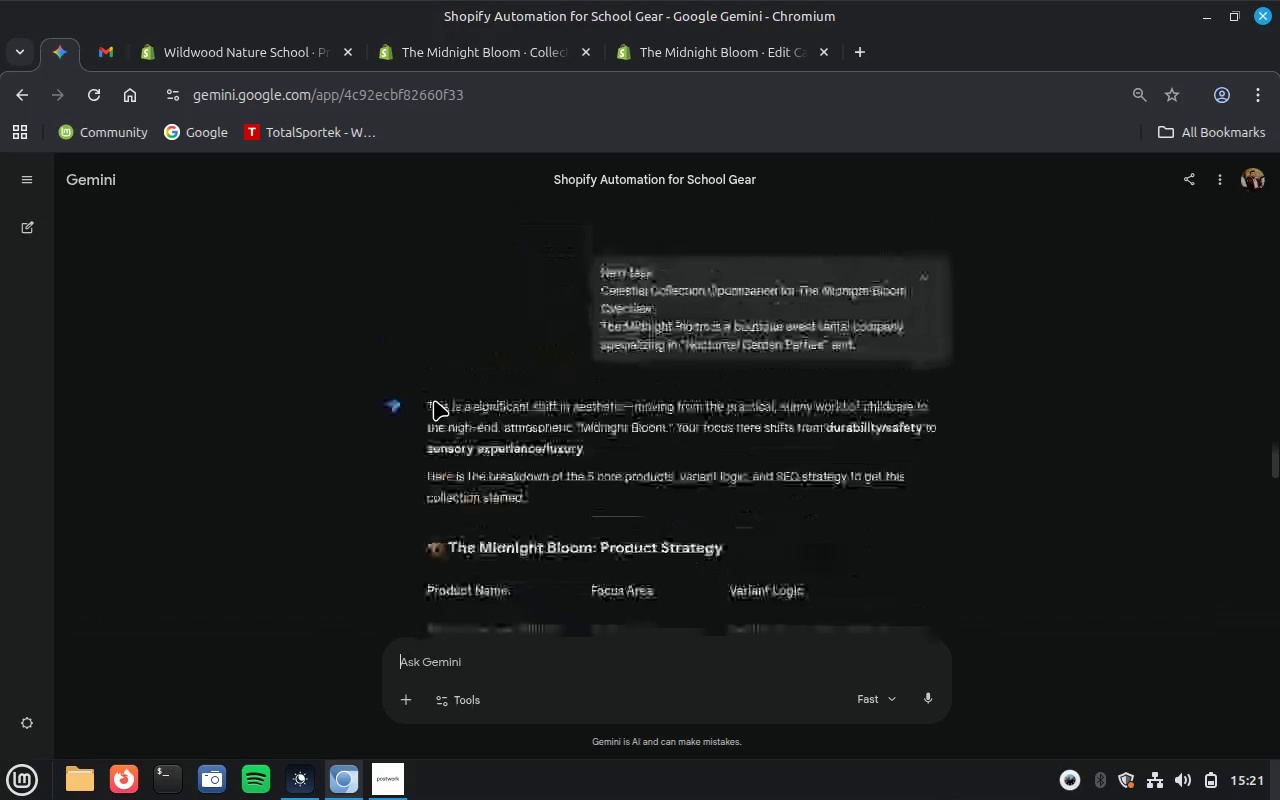 
scroll: coordinate [434, 400], scroll_direction: down, amount: 9.0
 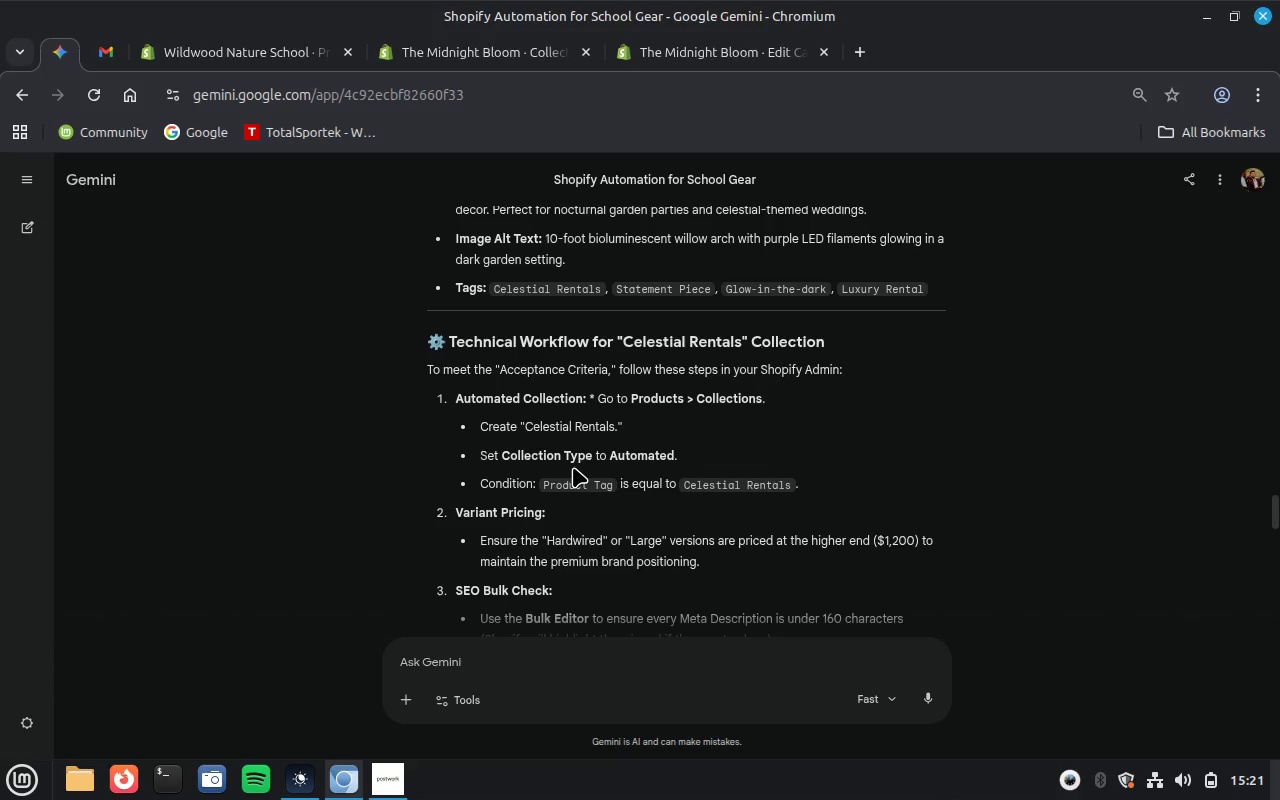 
wait(16.94)
 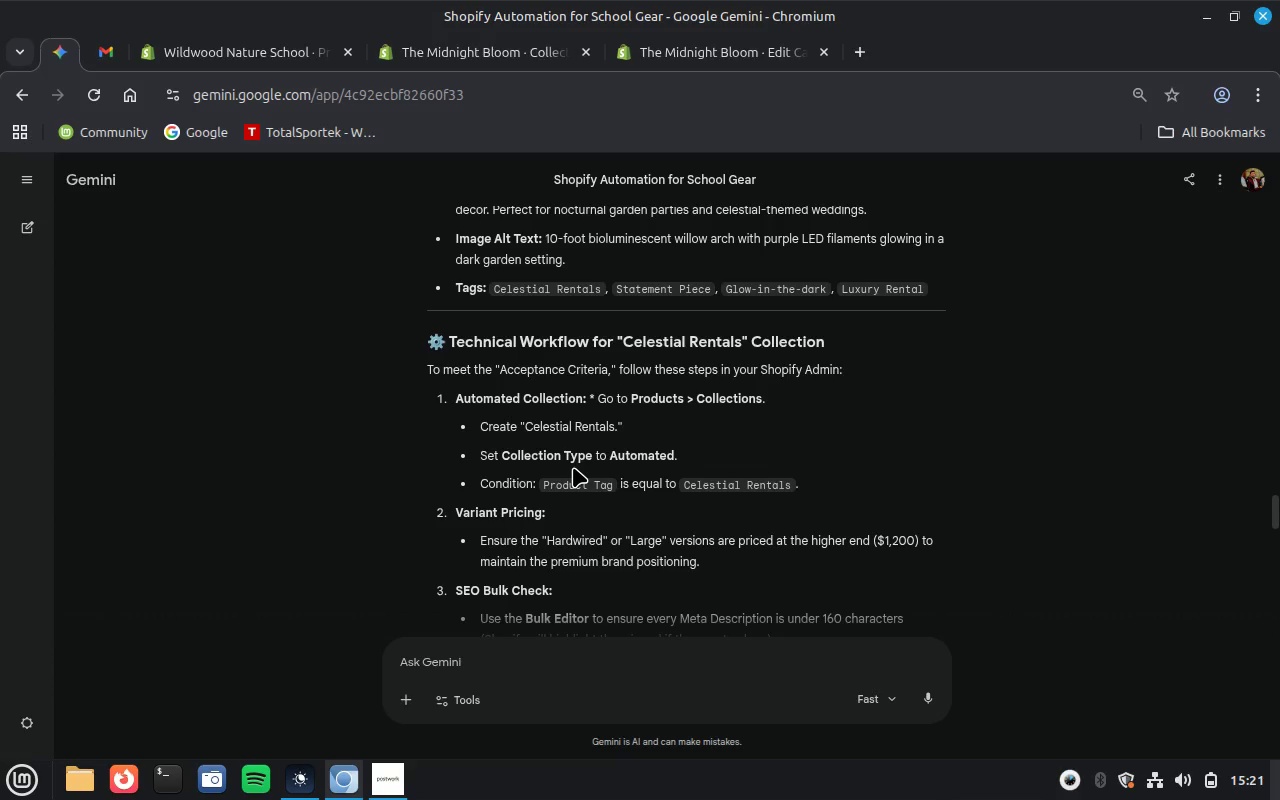 
scroll: coordinate [708, 527], scroll_direction: down, amount: 3.0
 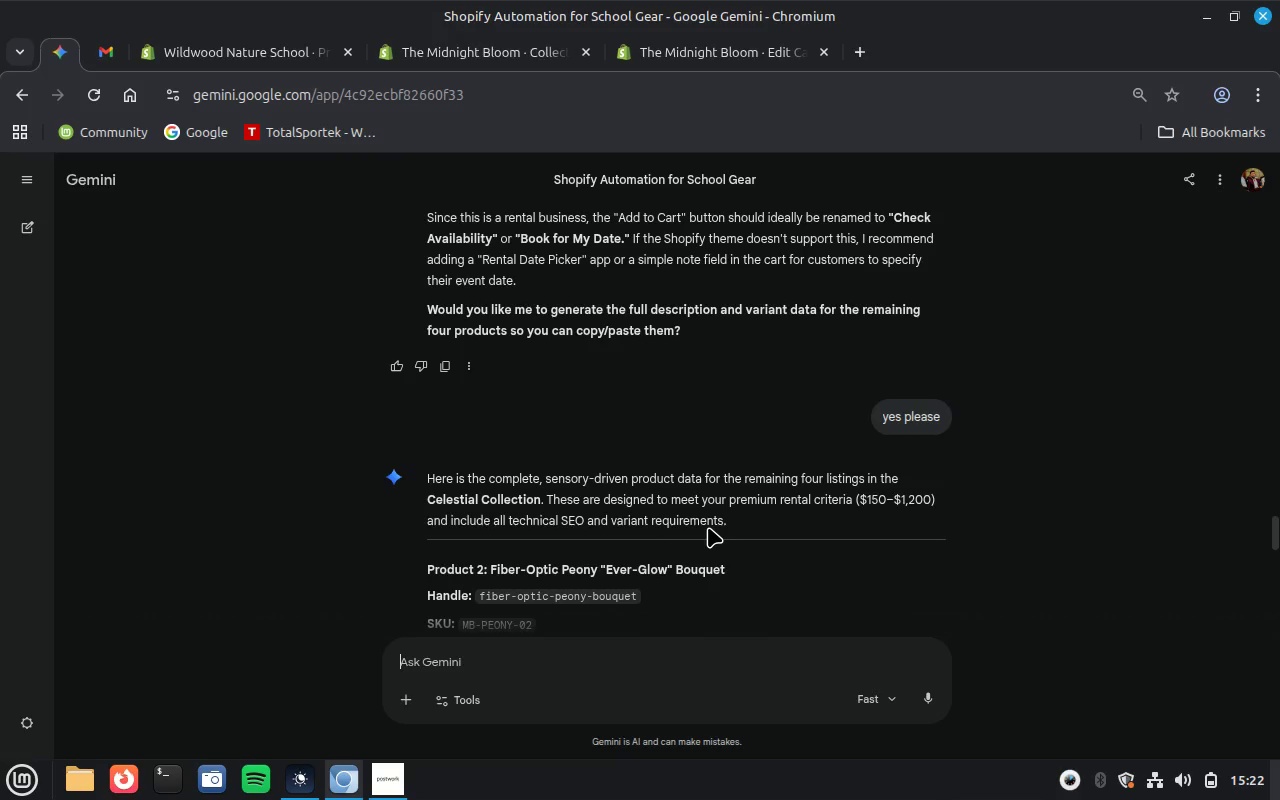 
scroll: coordinate [708, 527], scroll_direction: up, amount: 3.0
 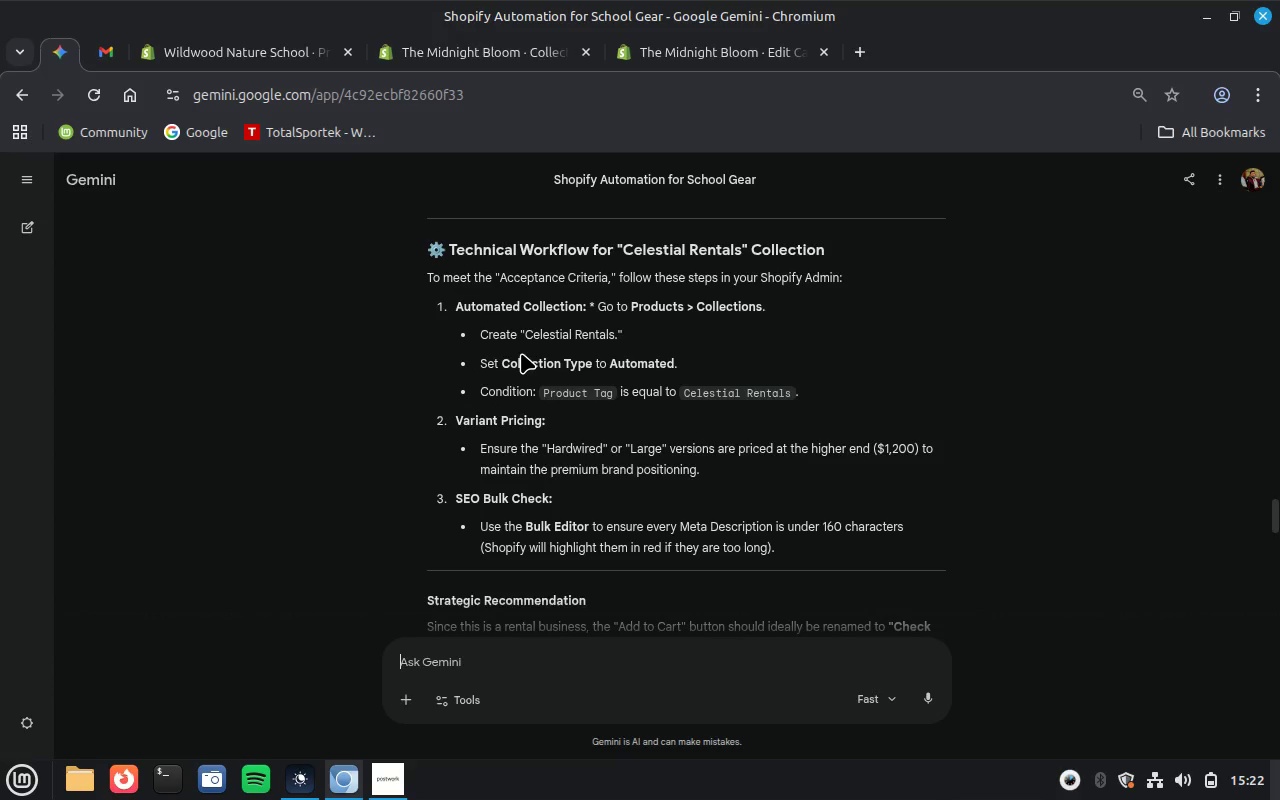 
wait(9.25)
 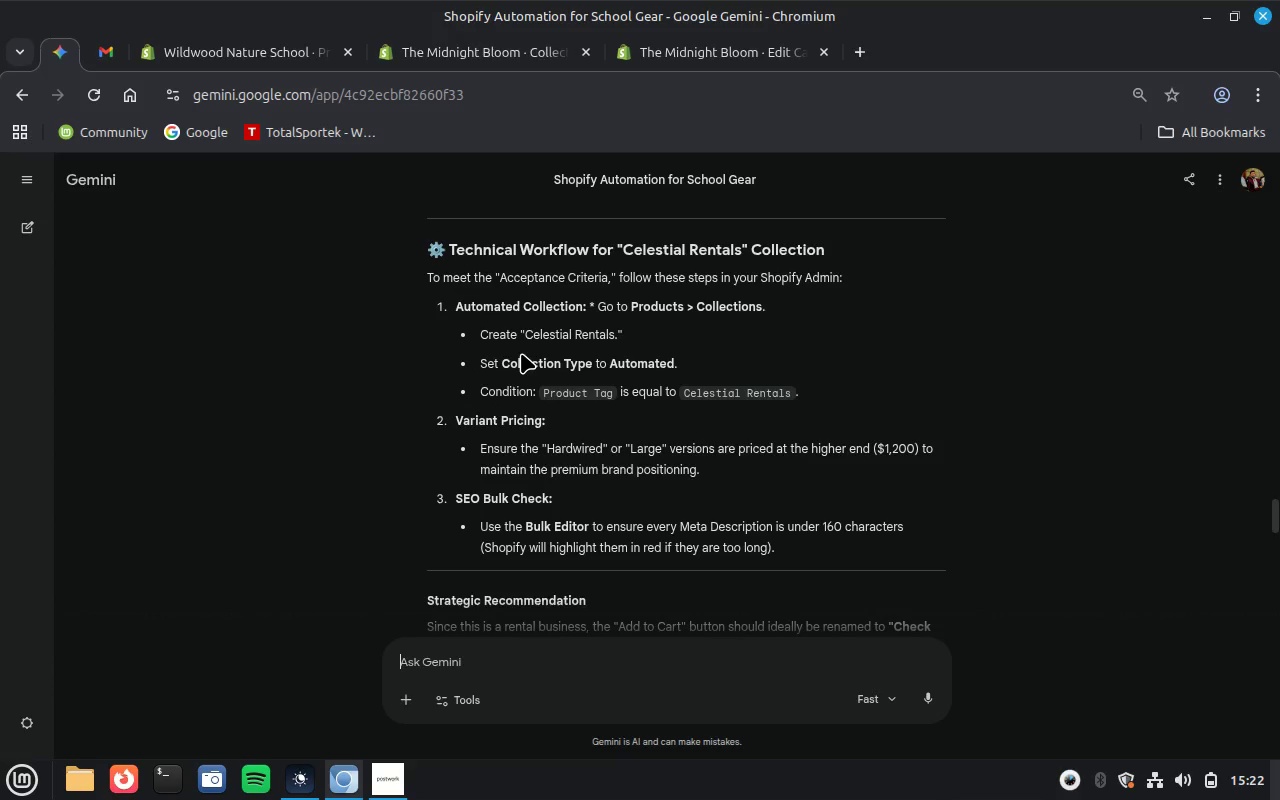 
left_click_drag(start_coordinate=[482, 328], to_coordinate=[825, 401])
 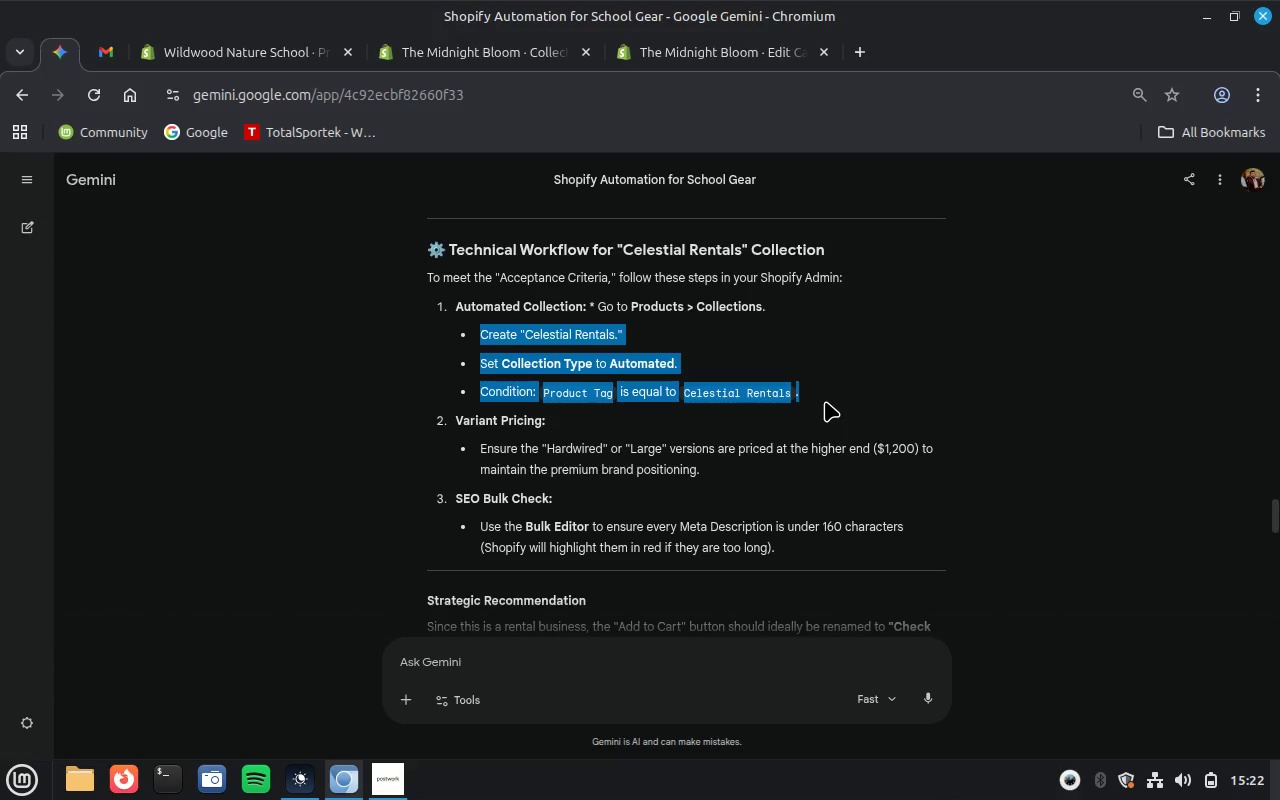 
key(Control+C)
 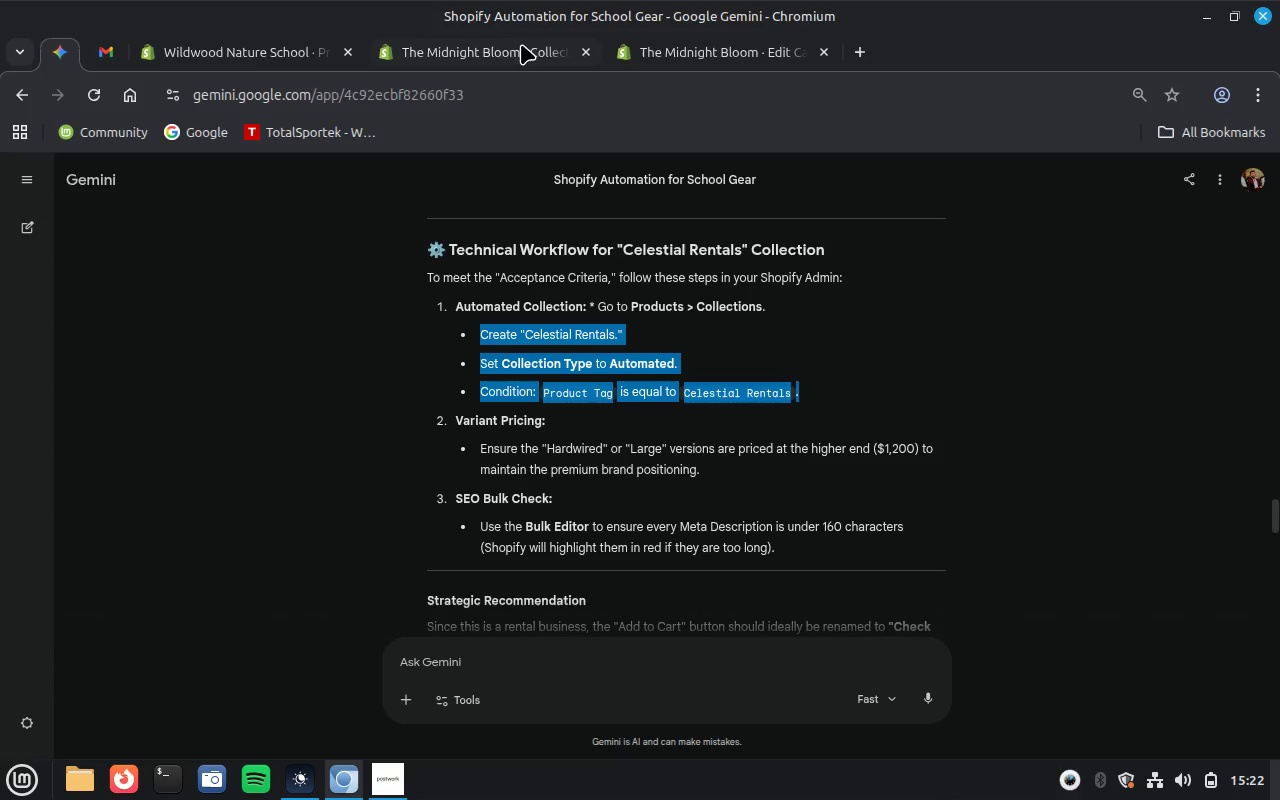 
left_click([485, 49])
 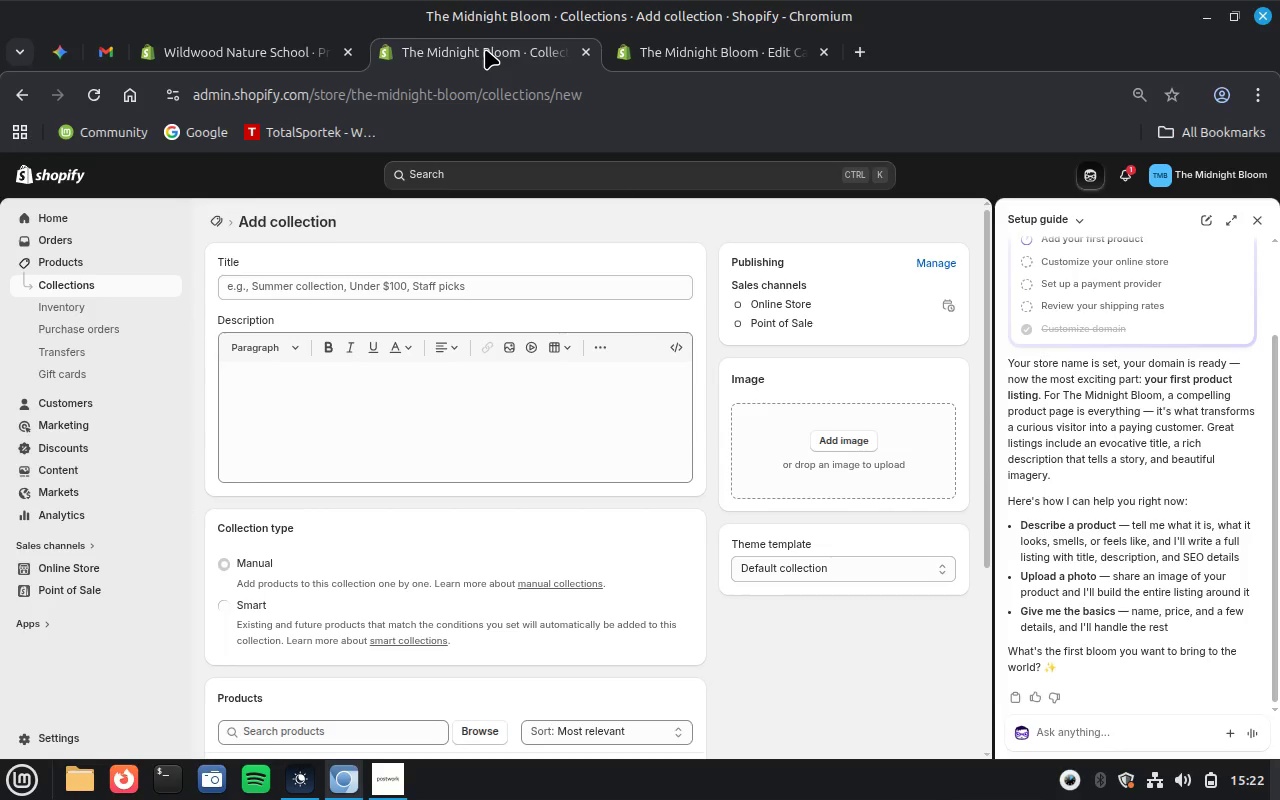 
wait(7.18)
 